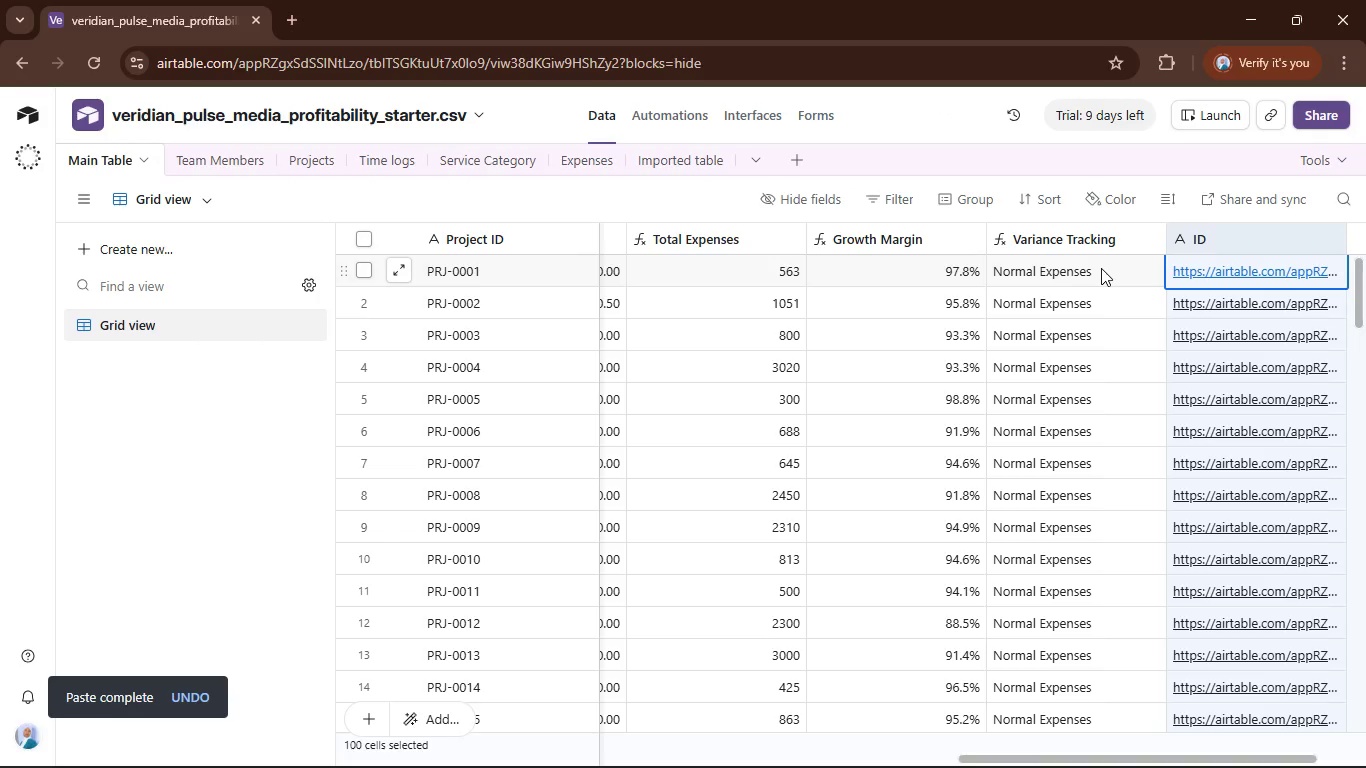 
key(Control+Z)
 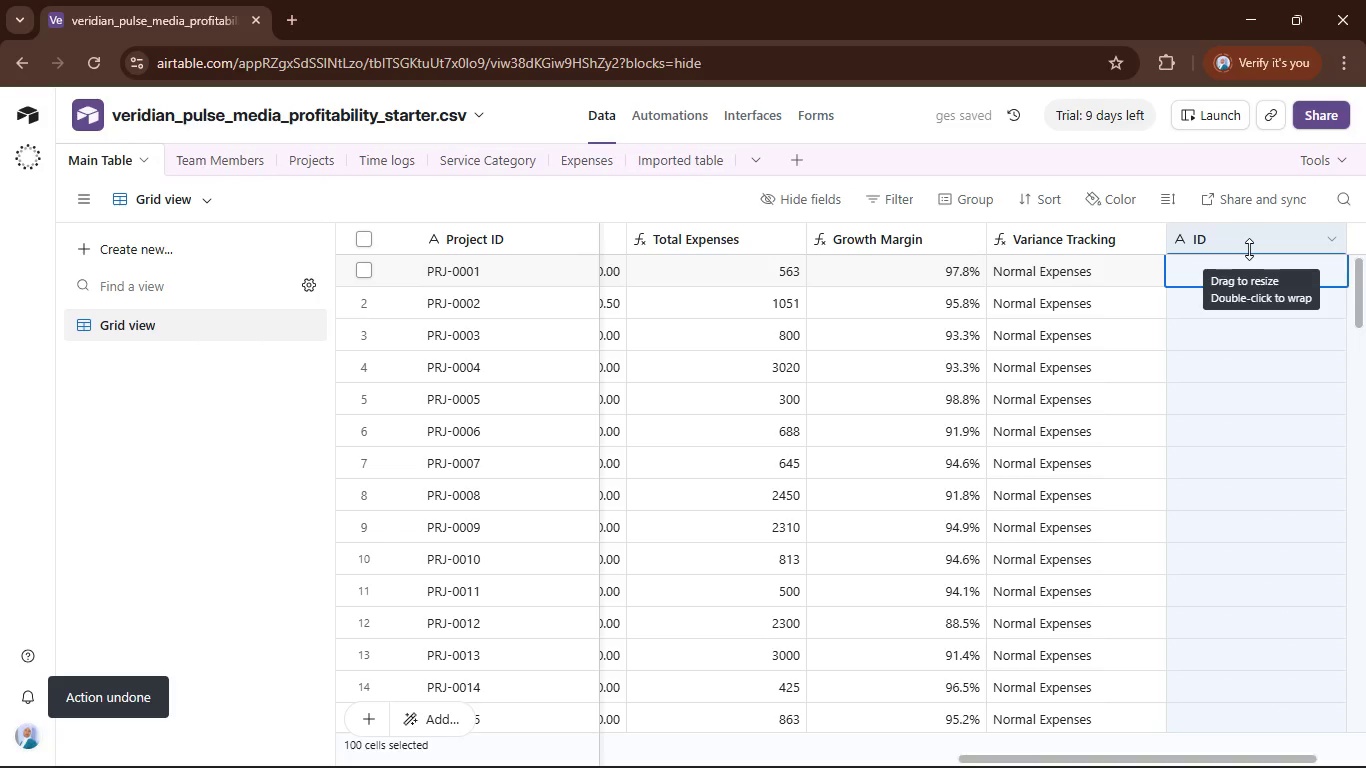 
hold_key(key=ShiftRight, duration=0.56)
 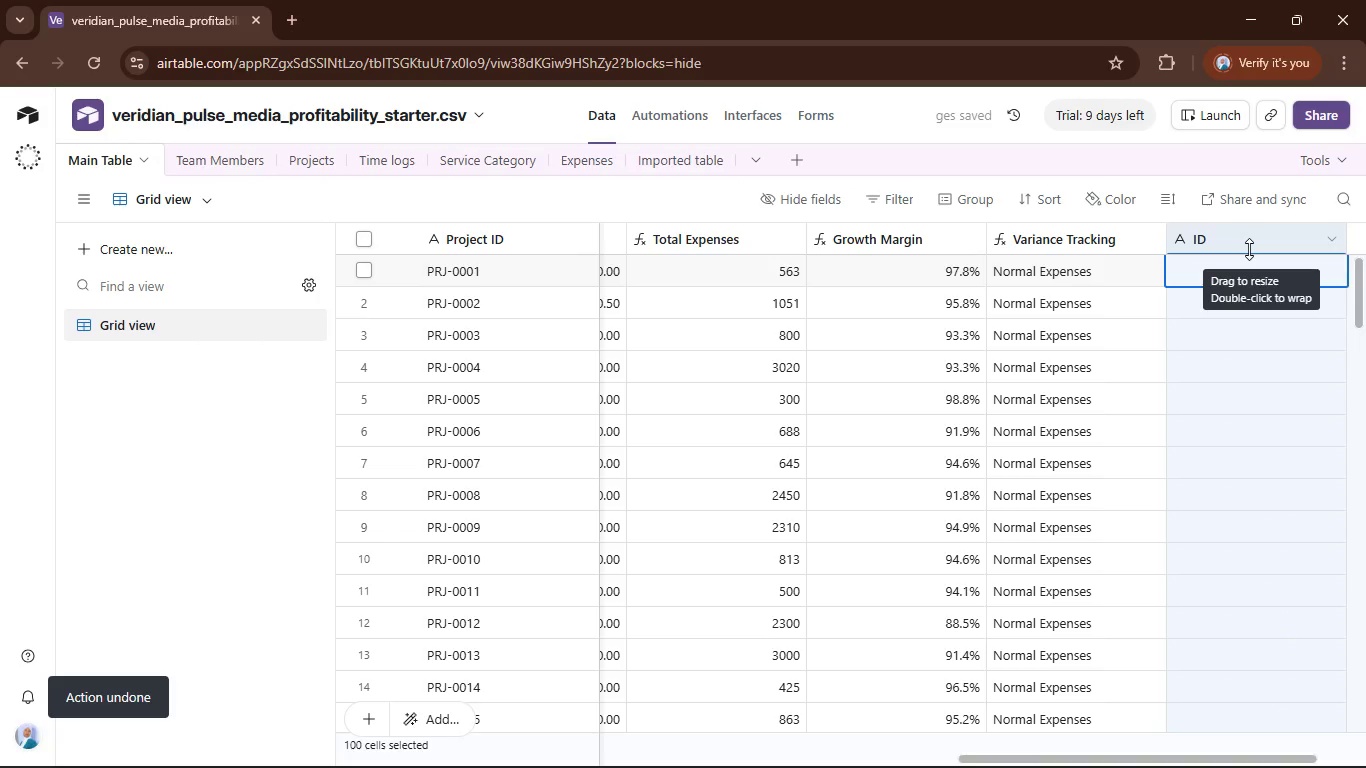 
key(Control+Shift+V)
 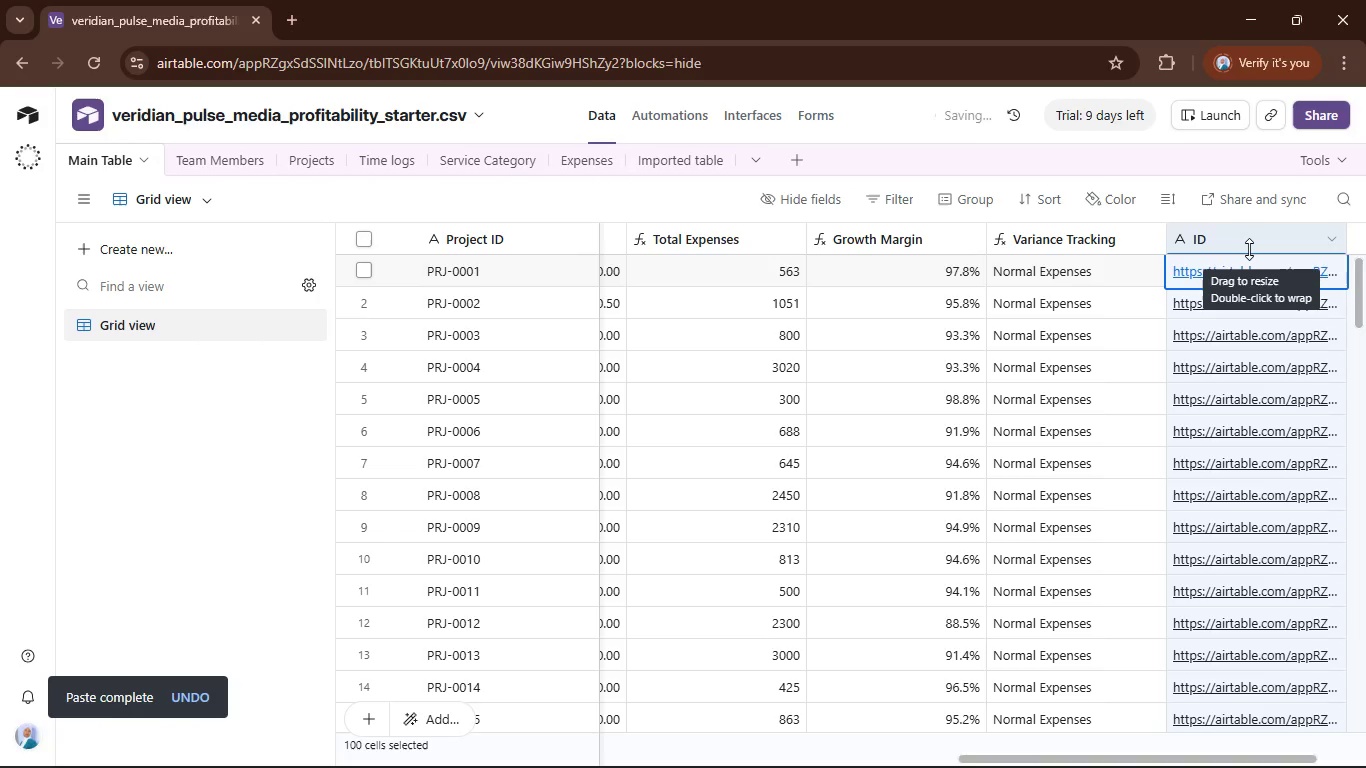 
key(Control+Z)
 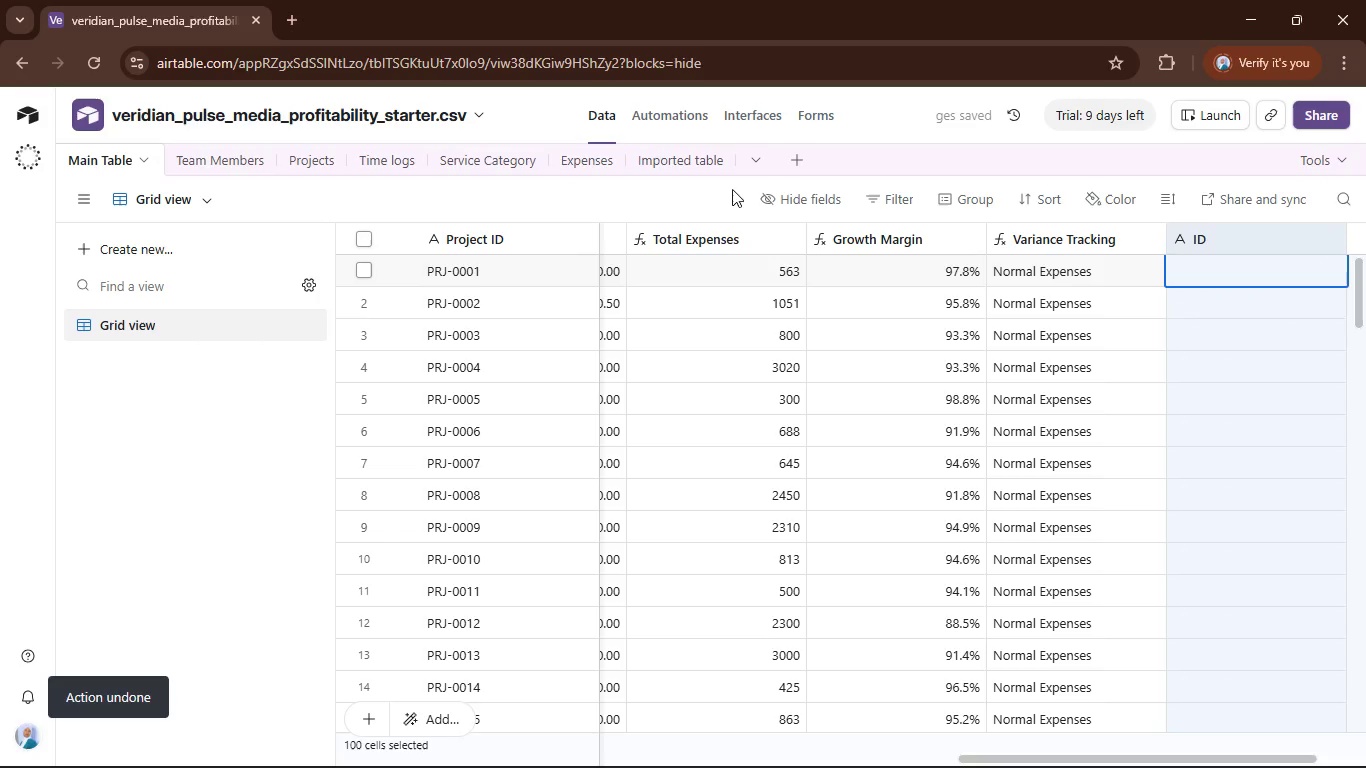 
left_click([689, 151])
 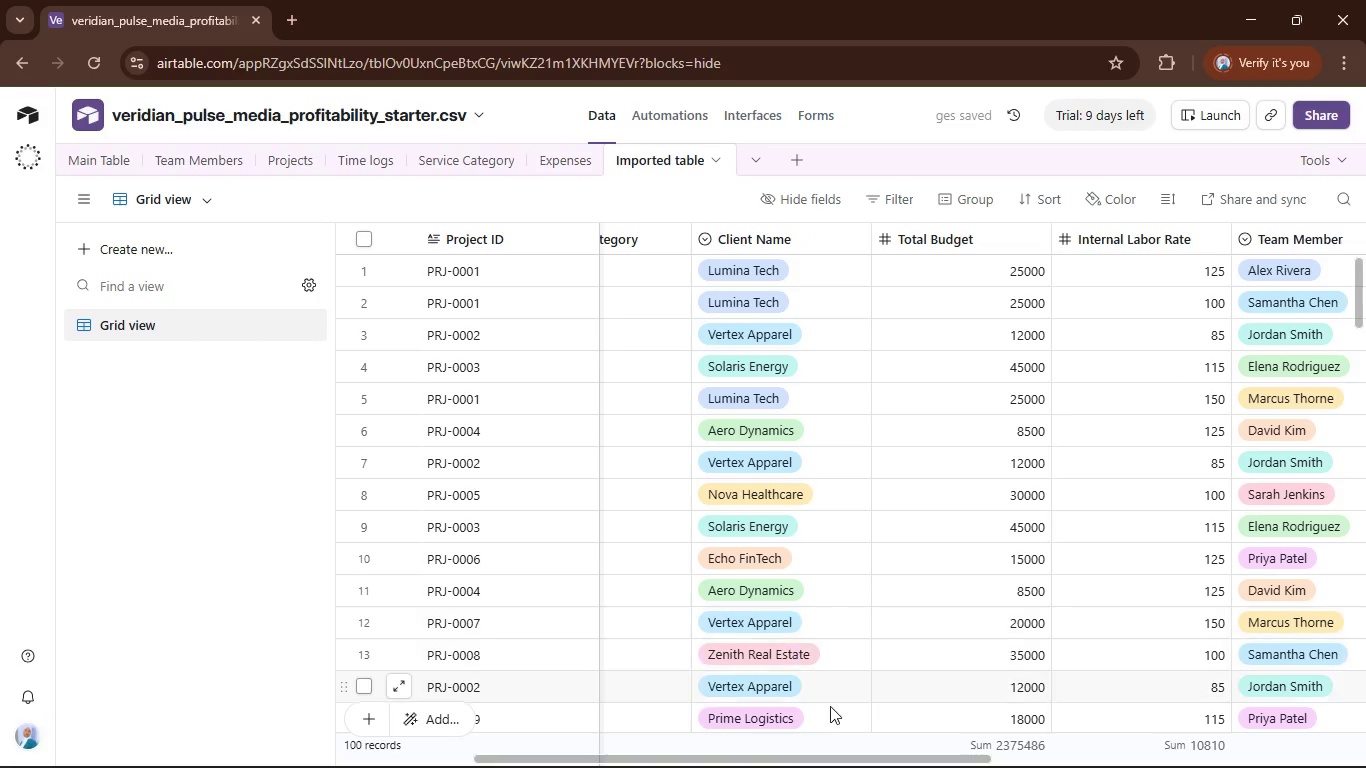 
left_click_drag(start_coordinate=[852, 753], to_coordinate=[725, 761])
 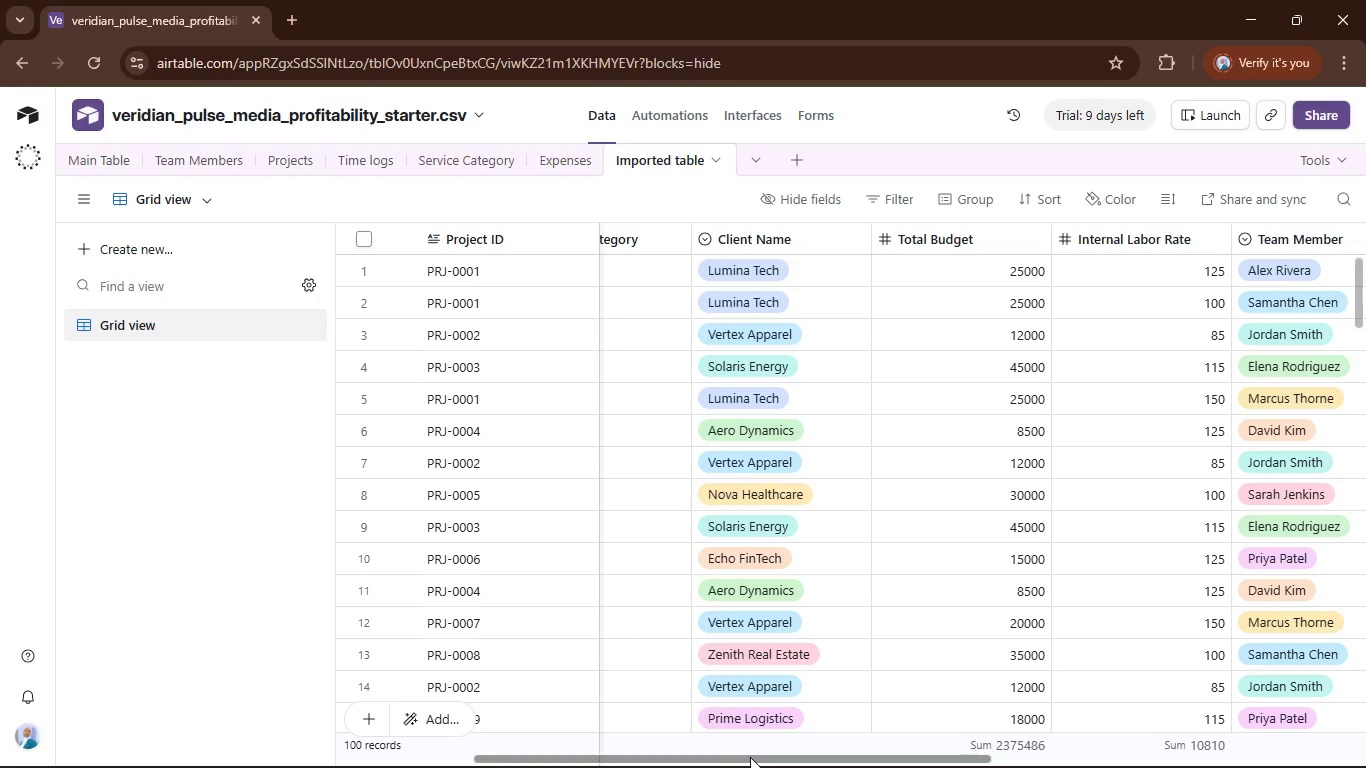 
left_click_drag(start_coordinate=[748, 757], to_coordinate=[534, 766])
 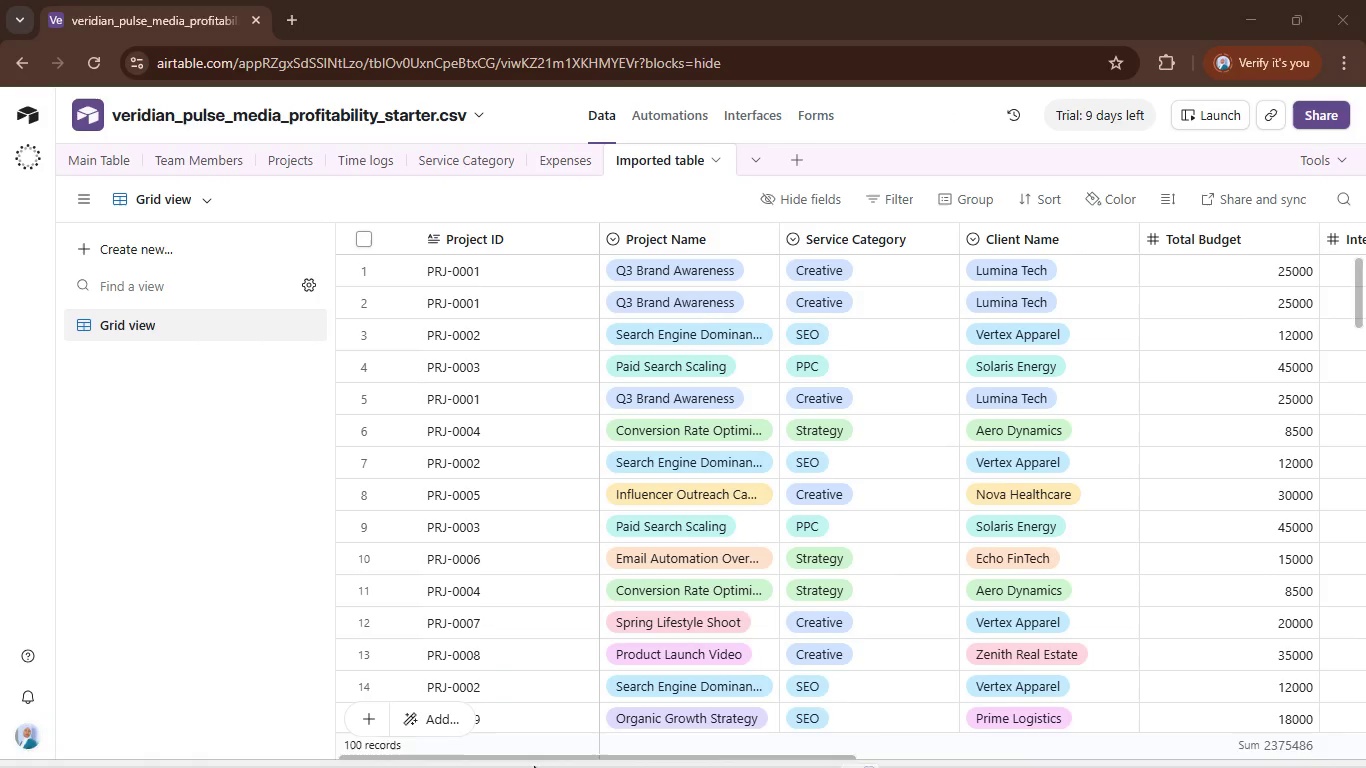 
double_click([534, 766])
 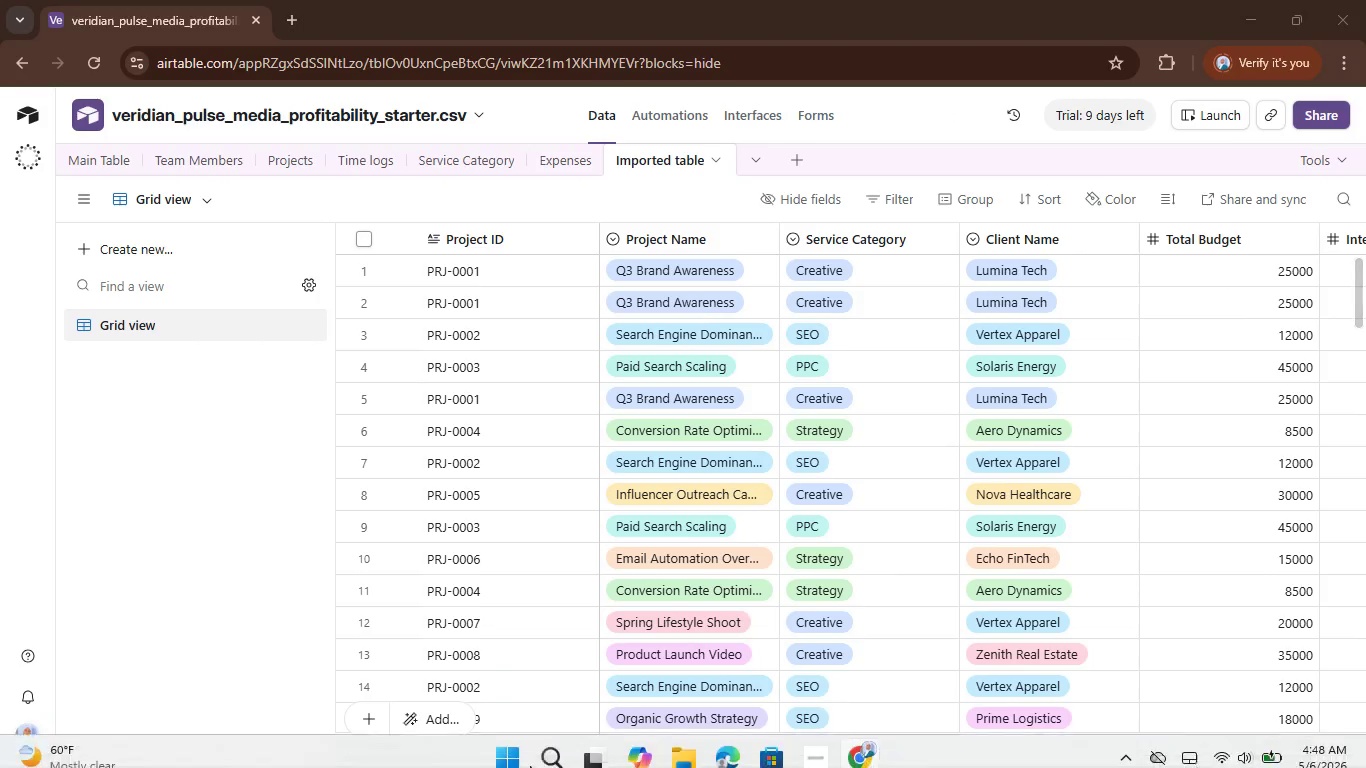 
left_click_drag(start_coordinate=[528, 766], to_coordinate=[513, 760])
 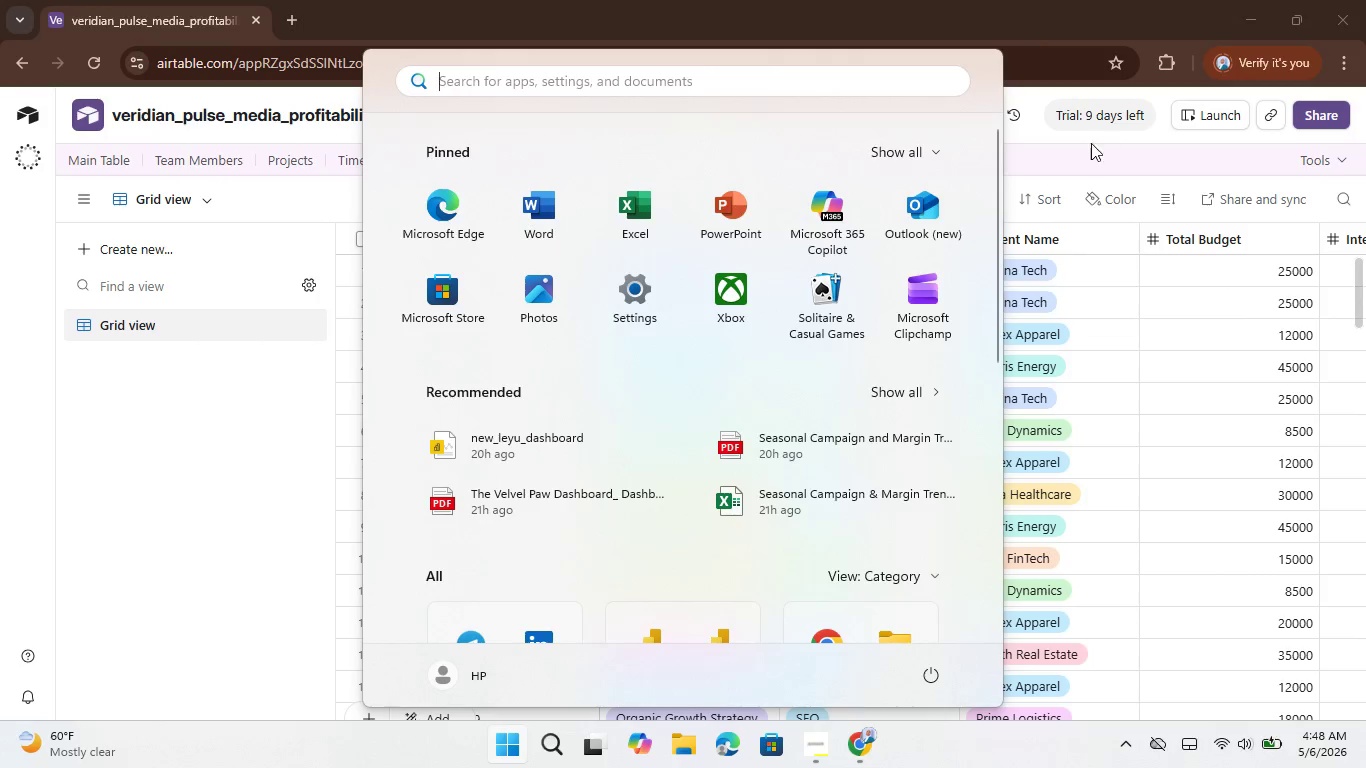 
left_click([1077, 169])
 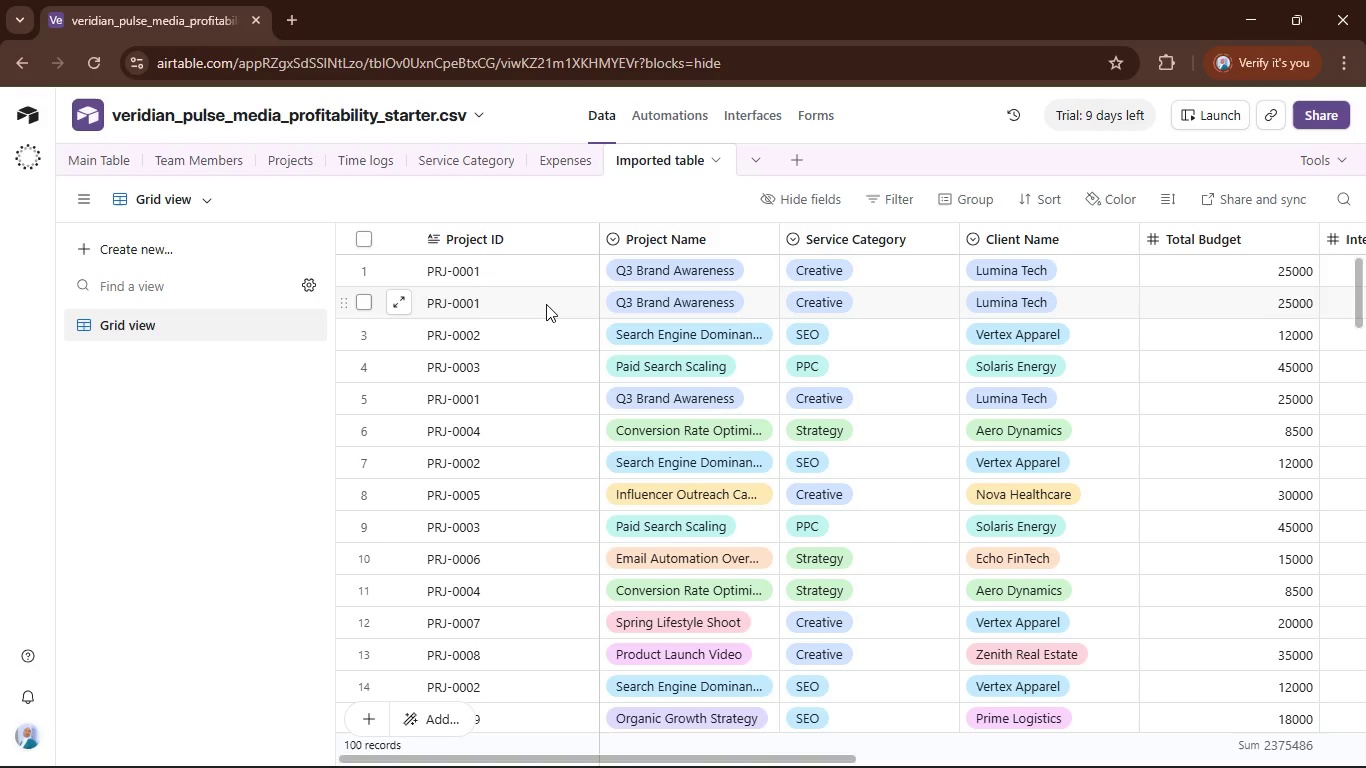 
scroll: coordinate [546, 304], scroll_direction: up, amount: 4.0
 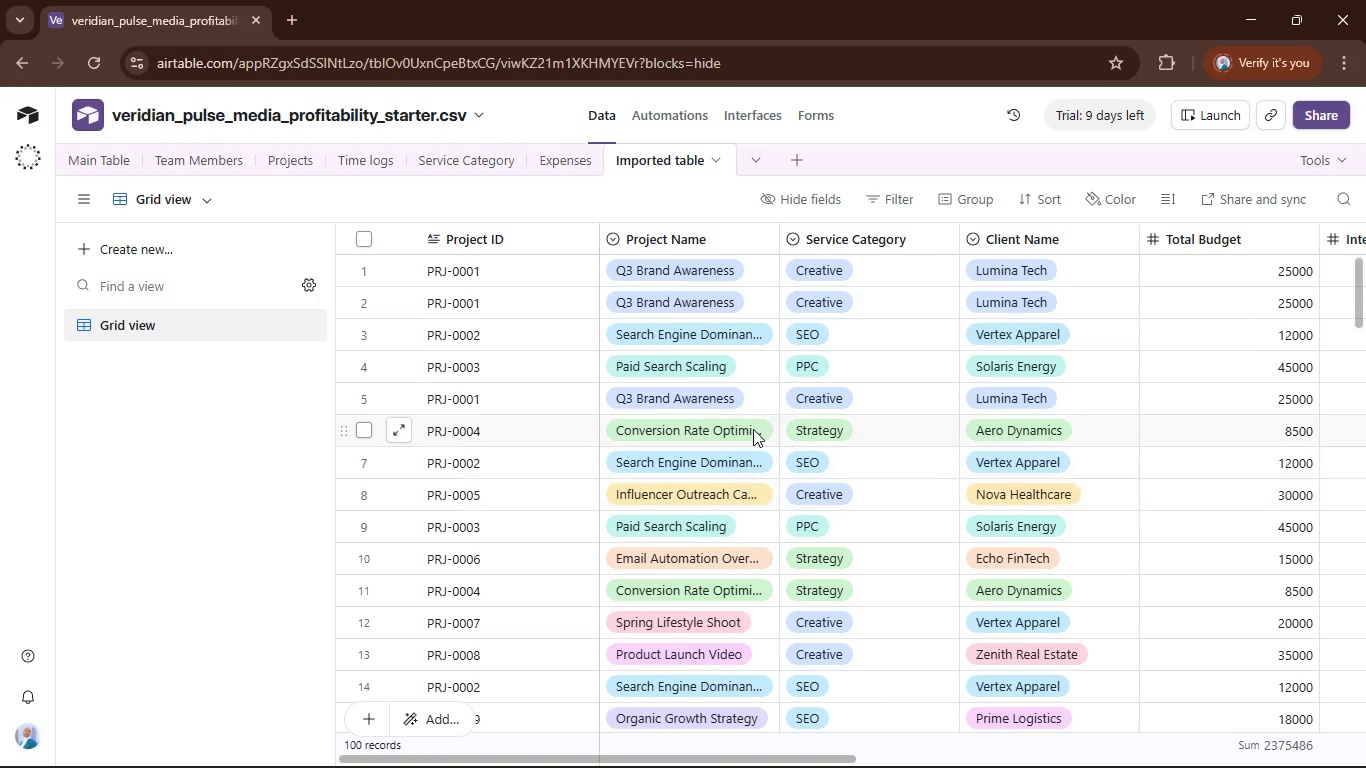 
mouse_move([715, 363])
 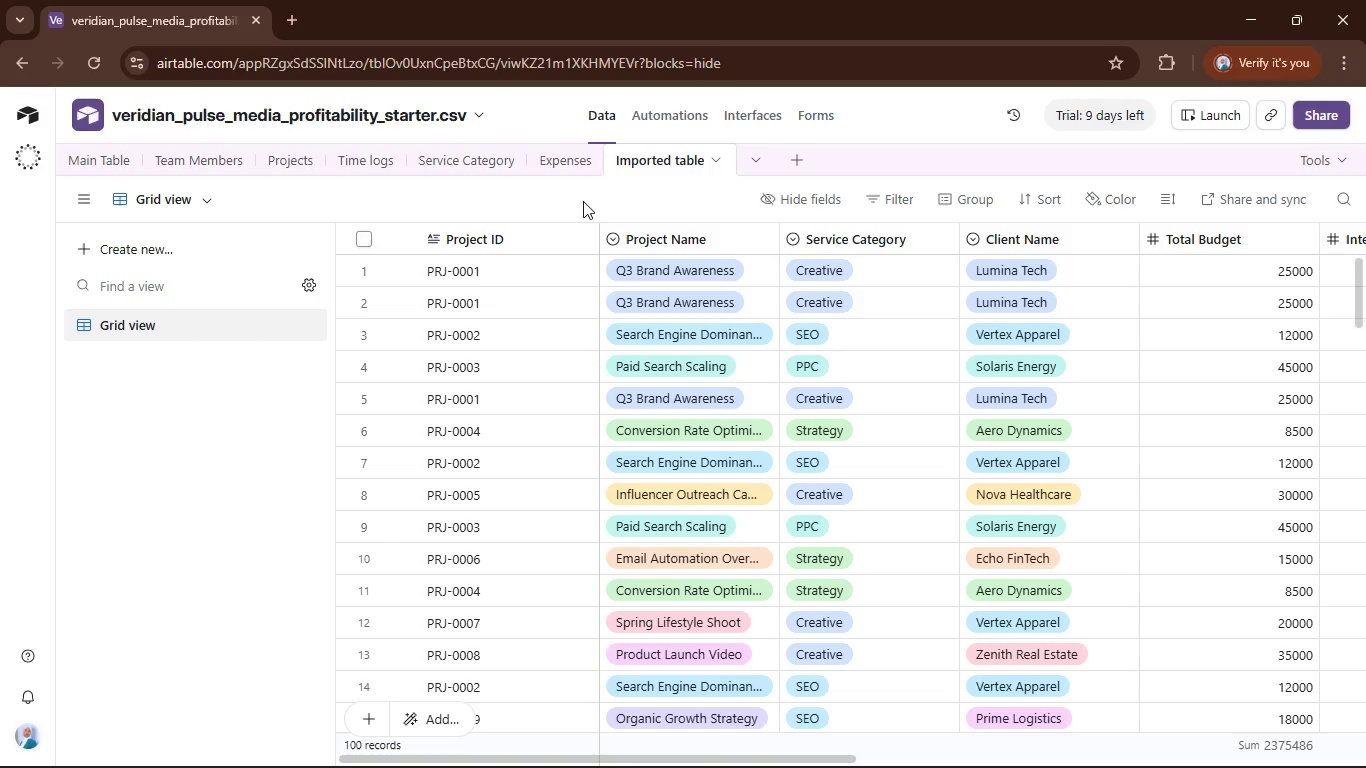 
wait(18.39)
 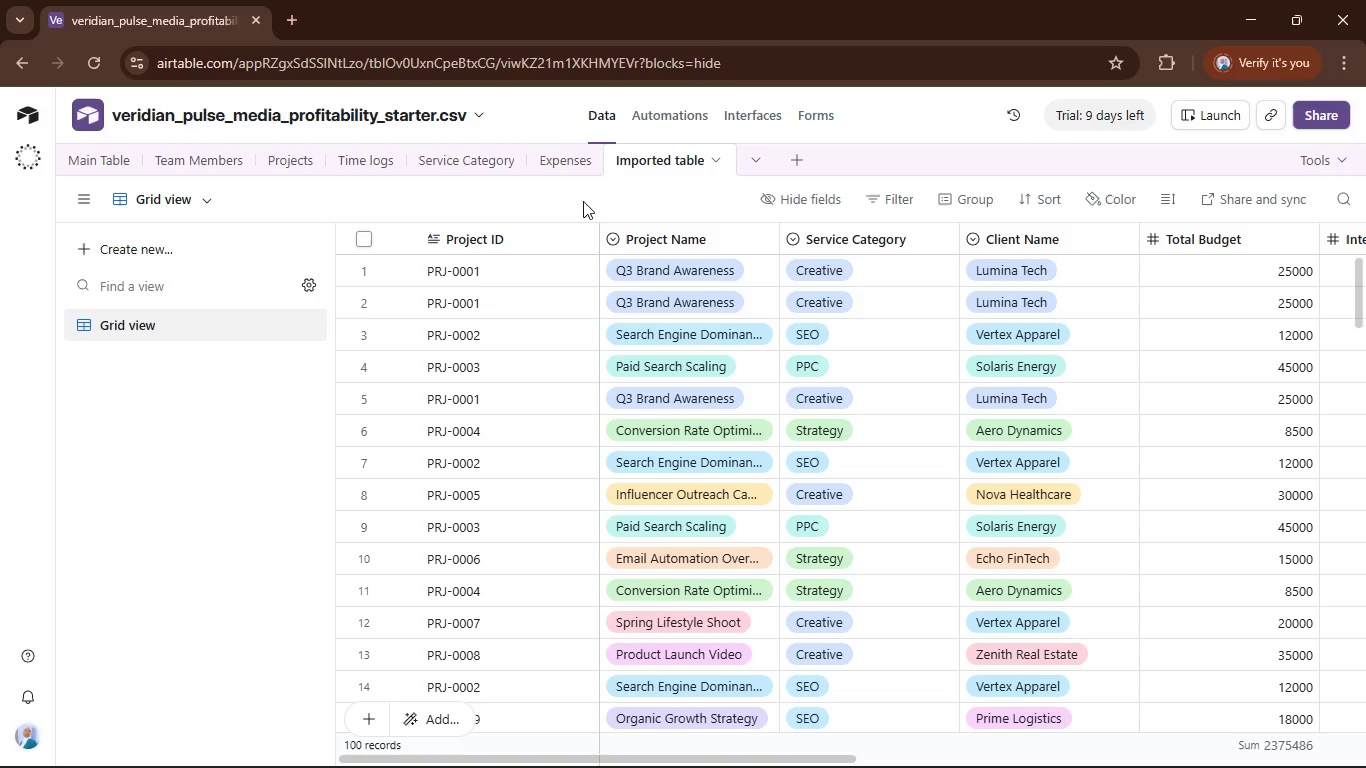 
left_click([1276, 238])
 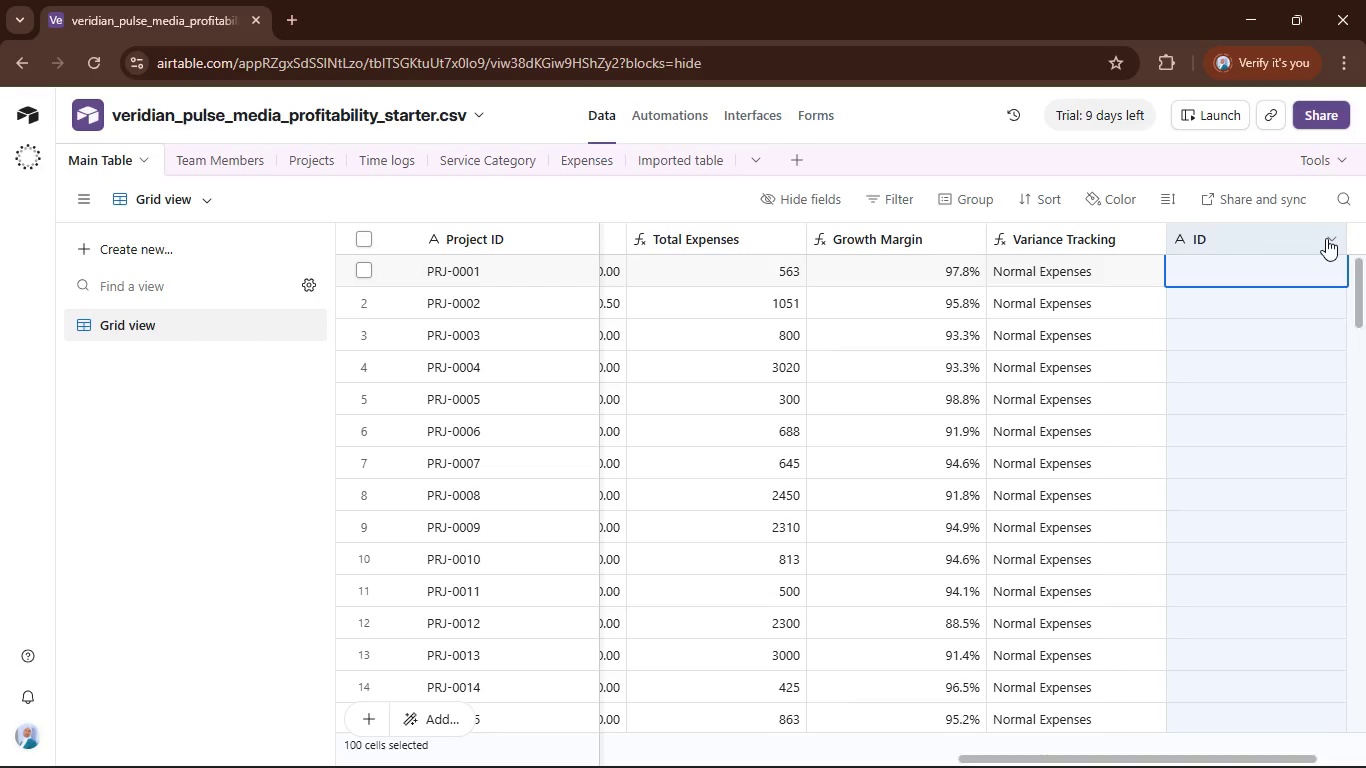 
left_click([1326, 238])
 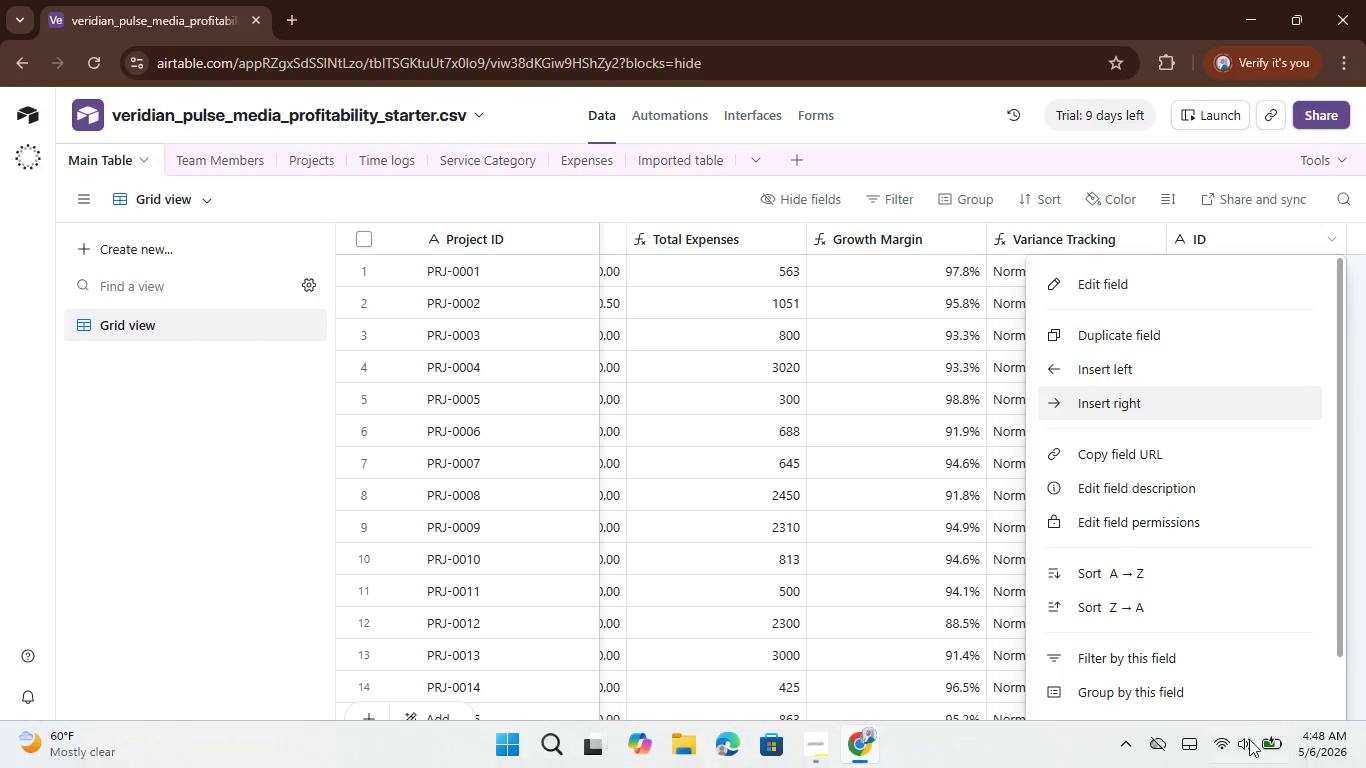 
scroll: coordinate [1231, 492], scroll_direction: down, amount: 2.0
 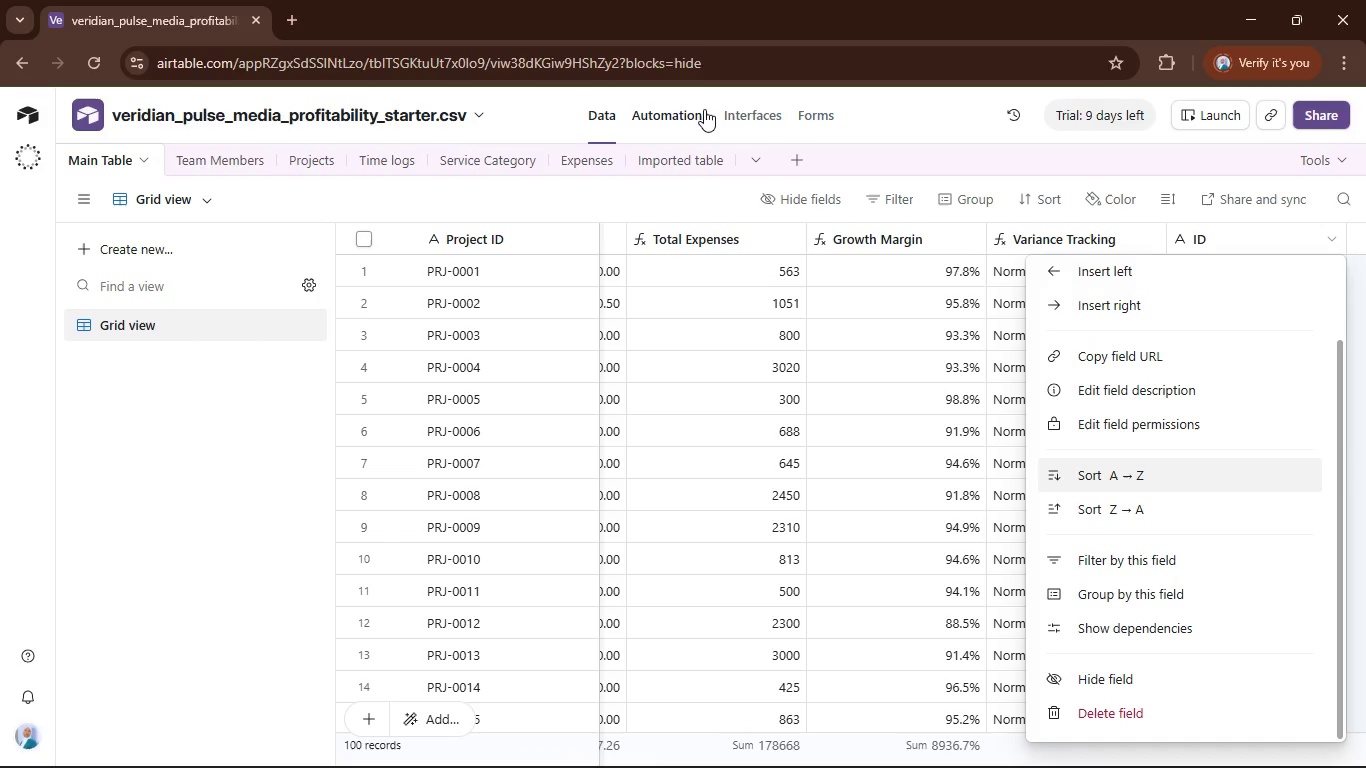 
wait(5.26)
 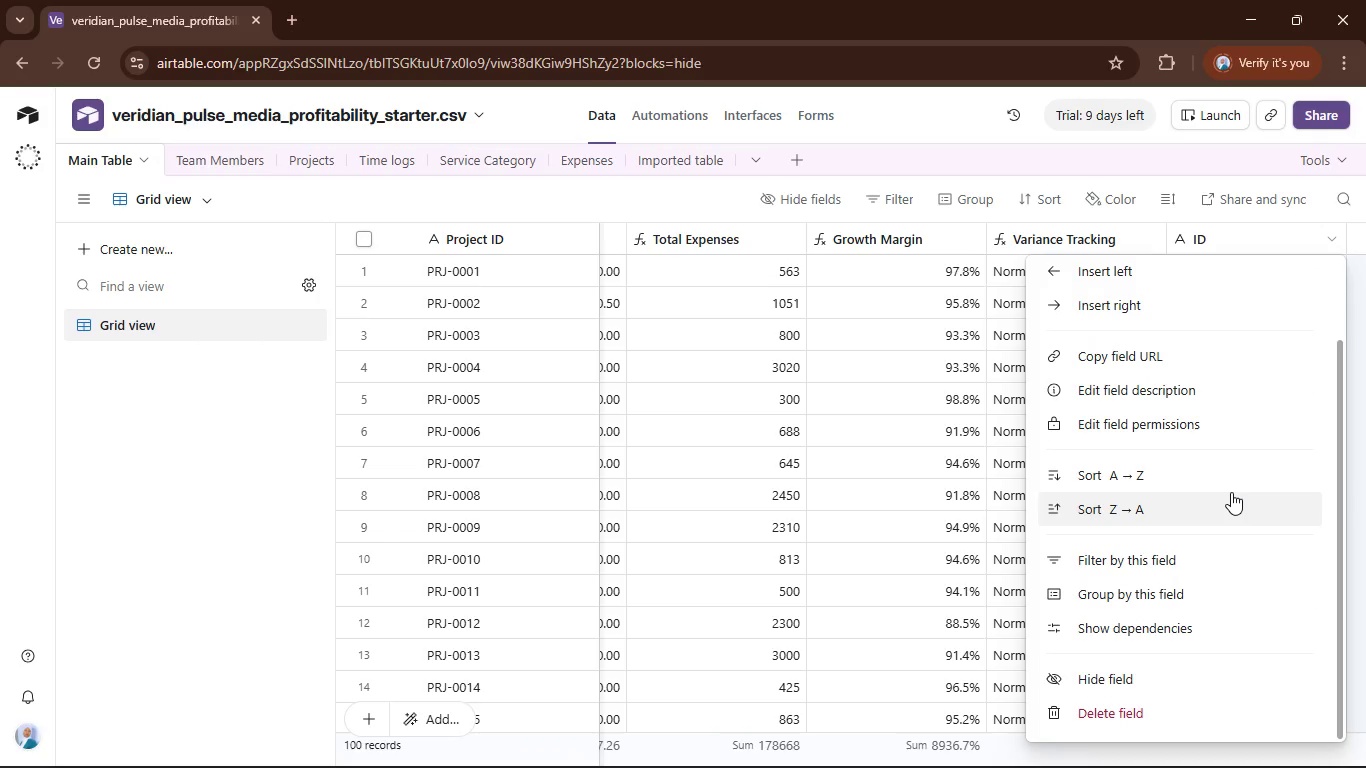 
left_click([707, 212])
 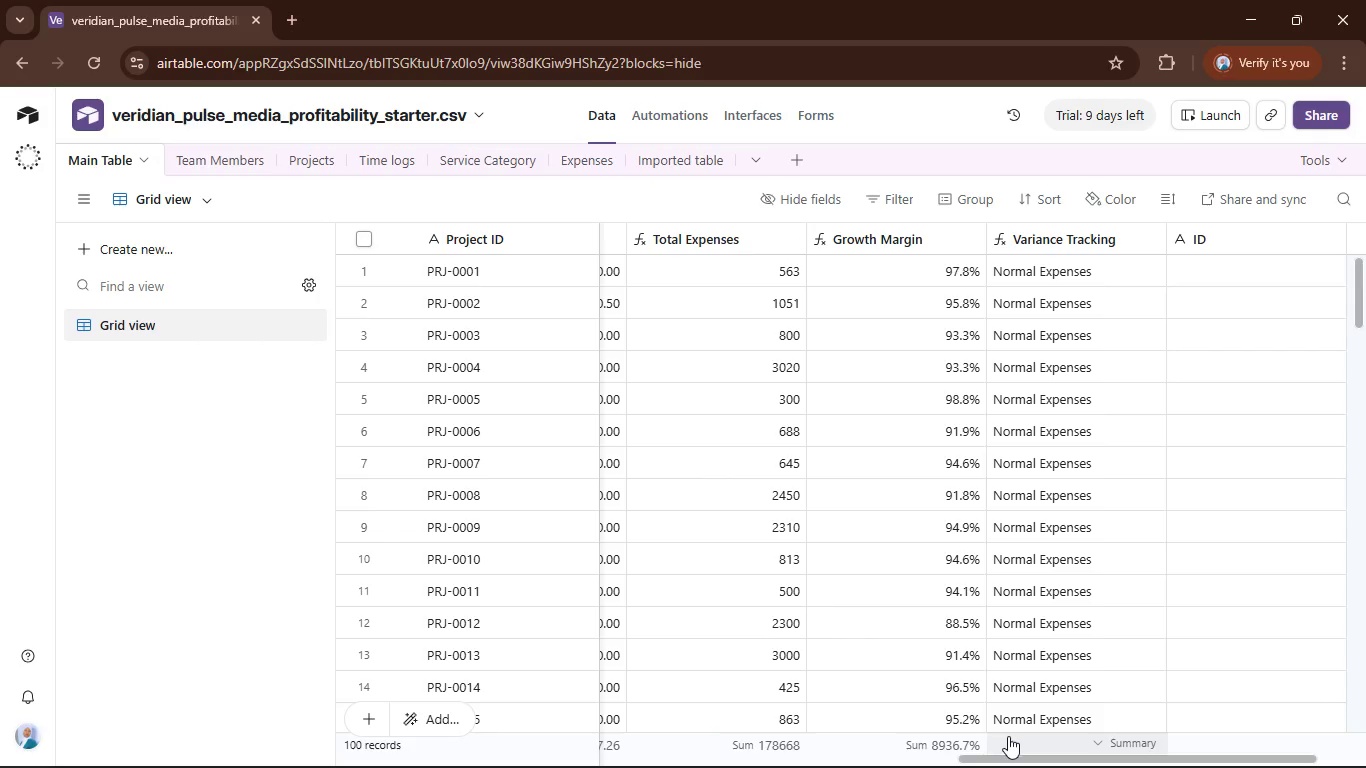 
left_click_drag(start_coordinate=[1010, 762], to_coordinate=[356, 749])
 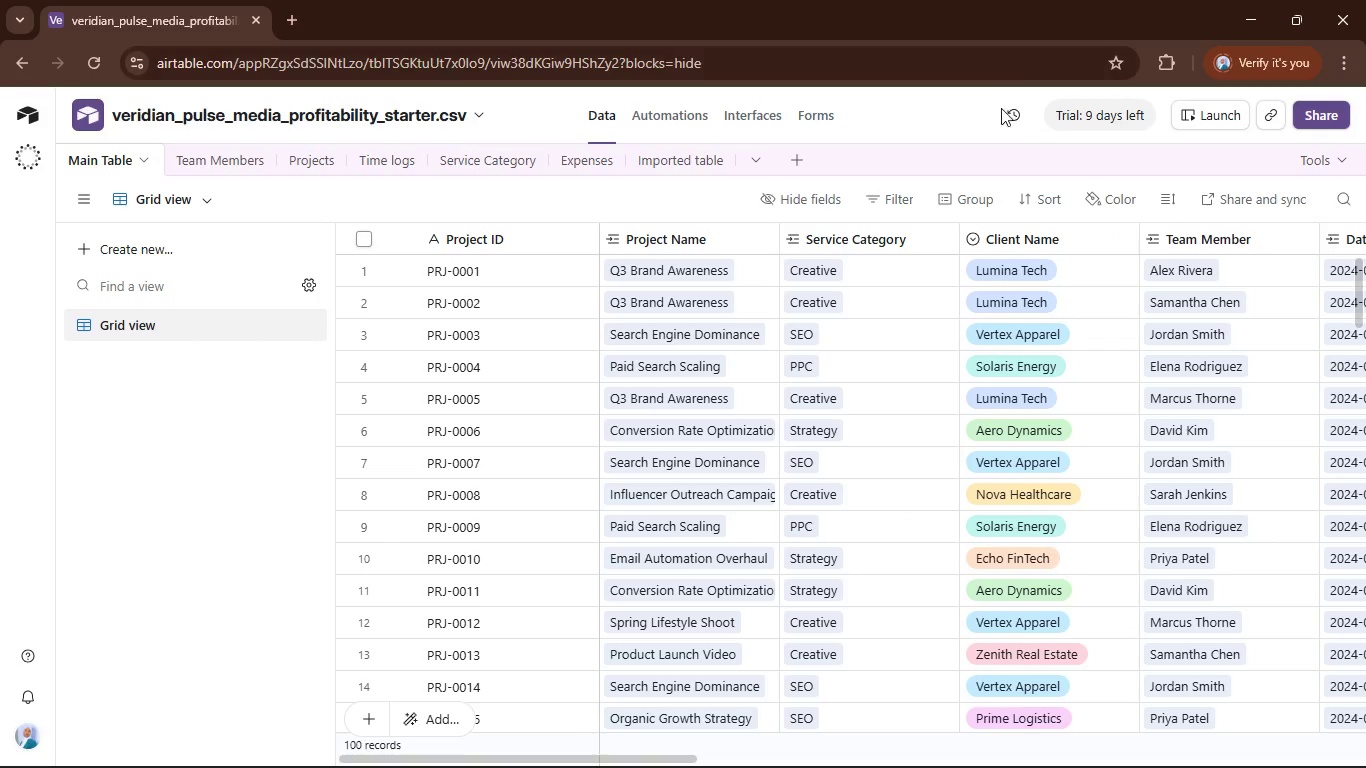 
left_click([1003, 117])
 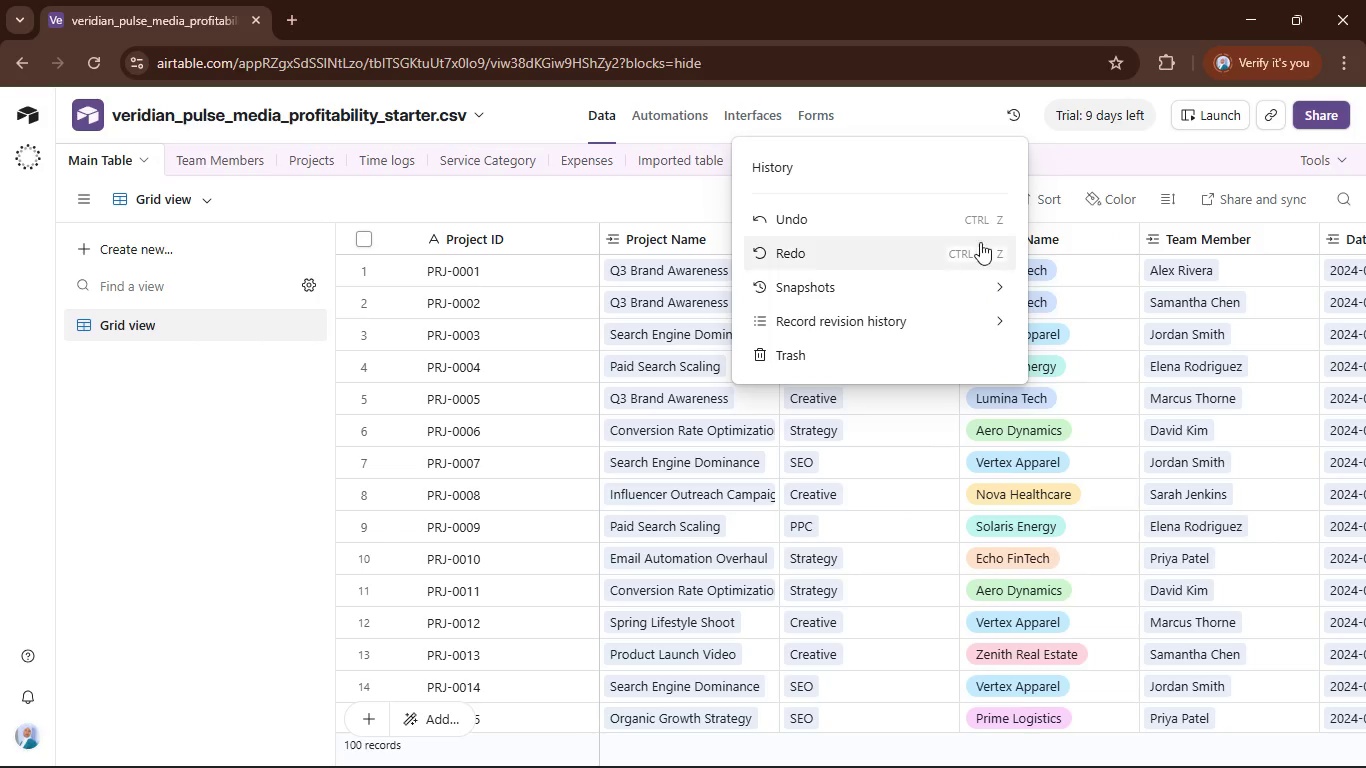 
left_click([988, 321])
 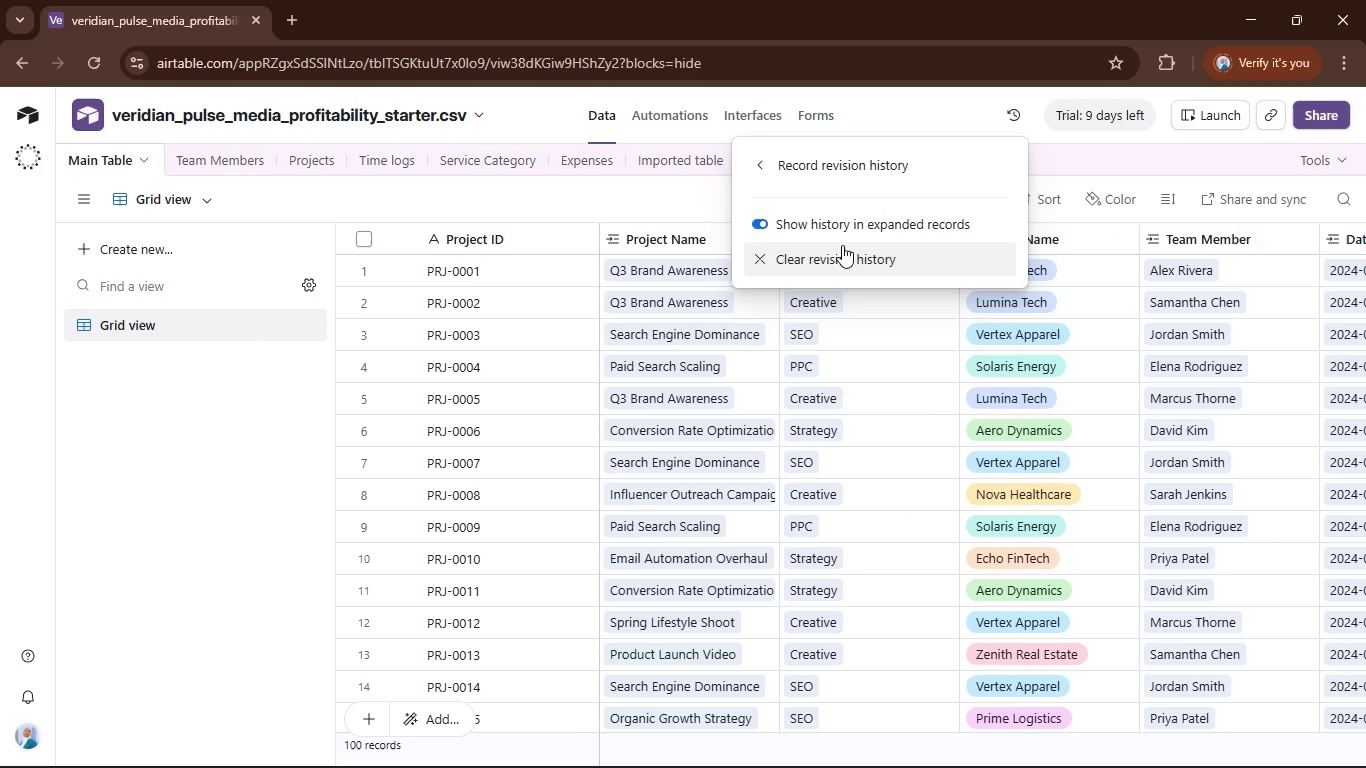 
left_click([771, 175])
 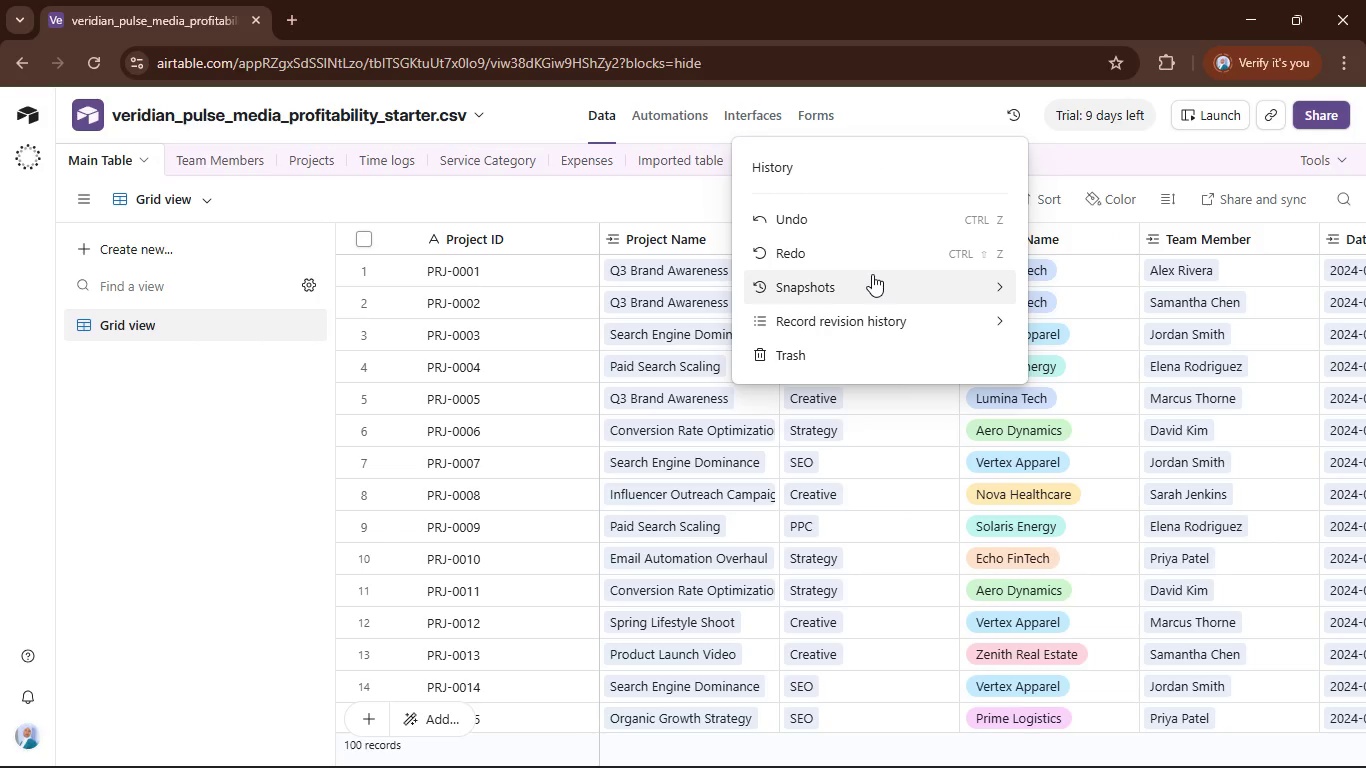 
wait(8.02)
 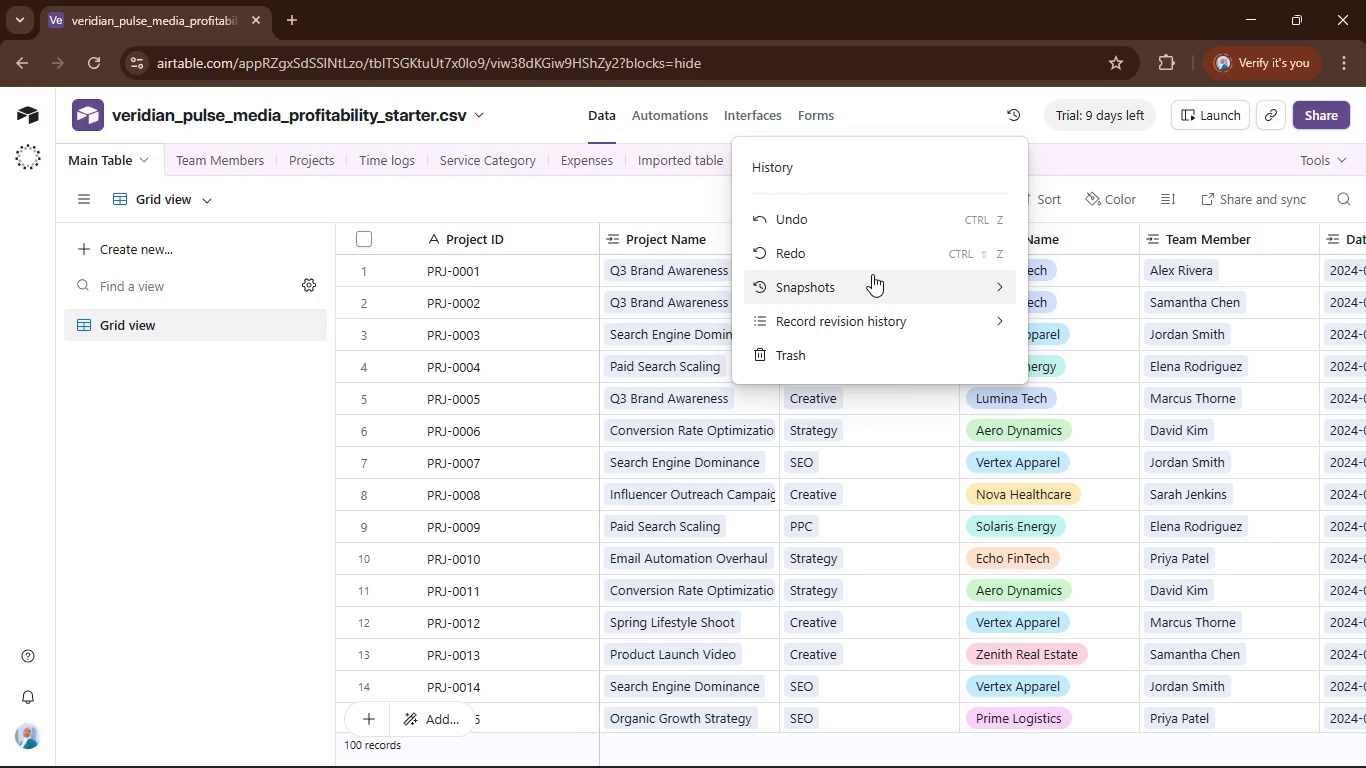 
left_click([872, 274])
 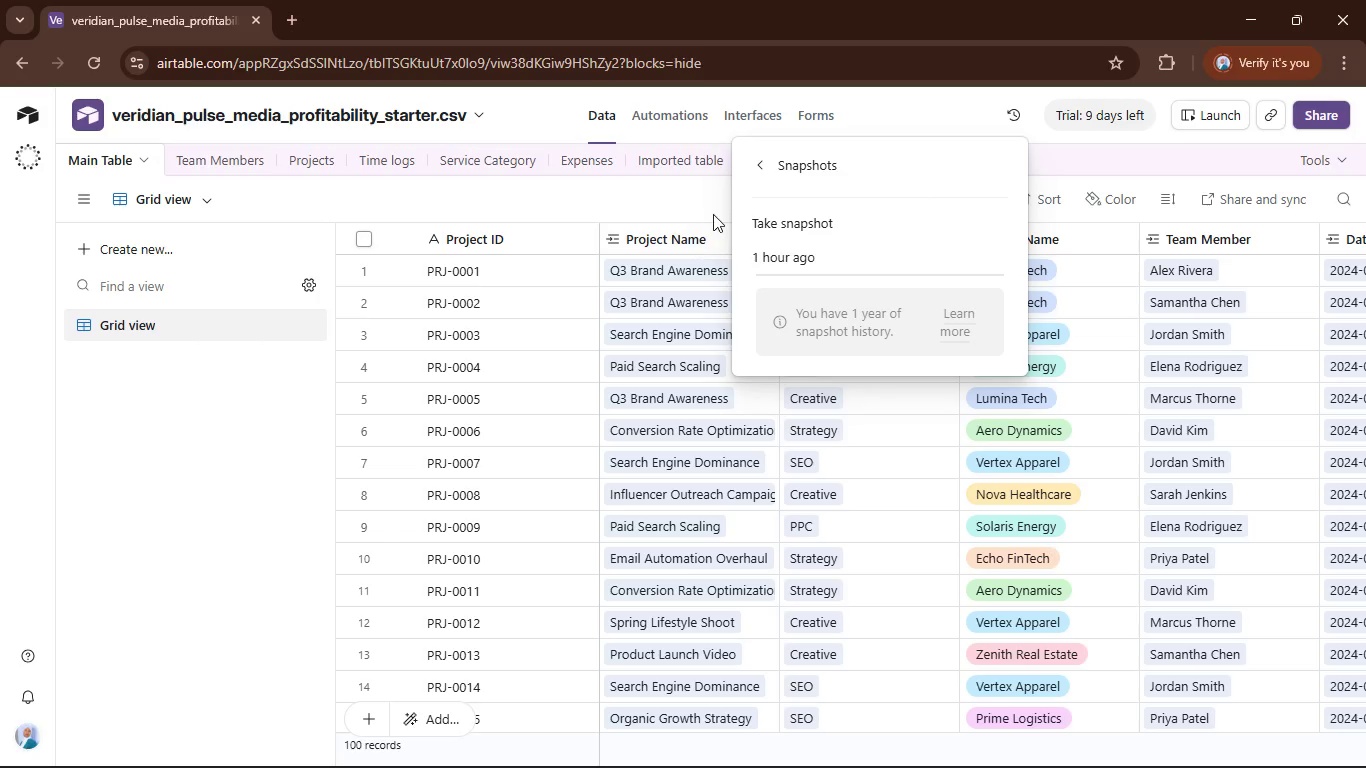 
left_click([709, 210])
 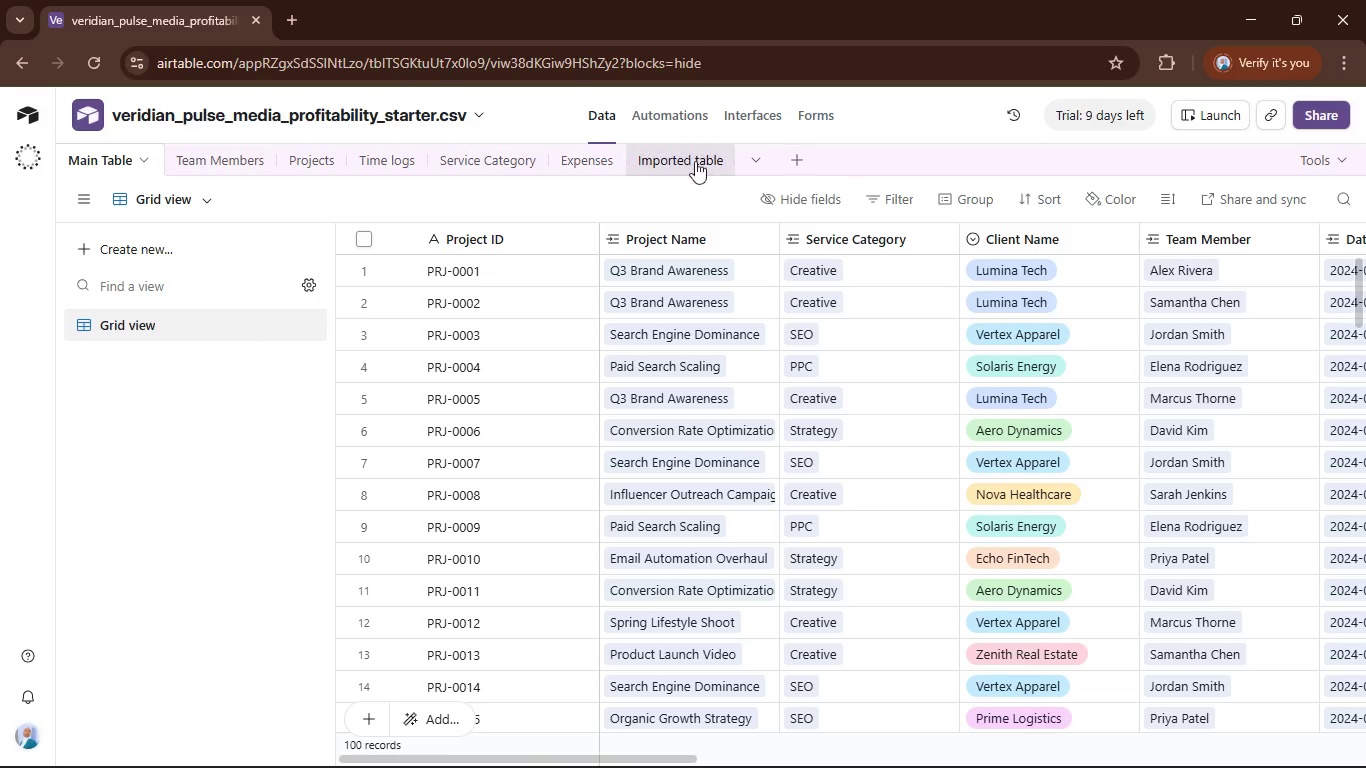 
left_click([686, 154])
 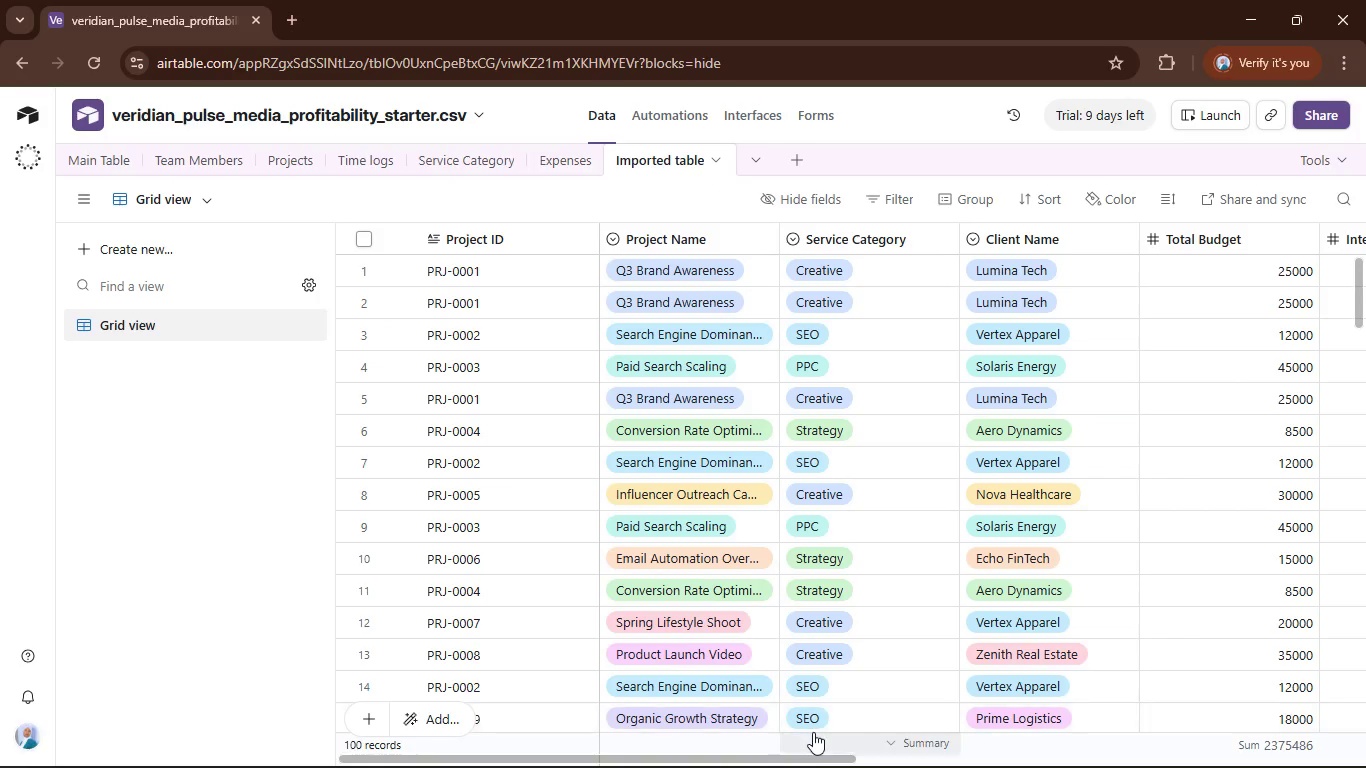 
left_click_drag(start_coordinate=[819, 754], to_coordinate=[452, 589])
 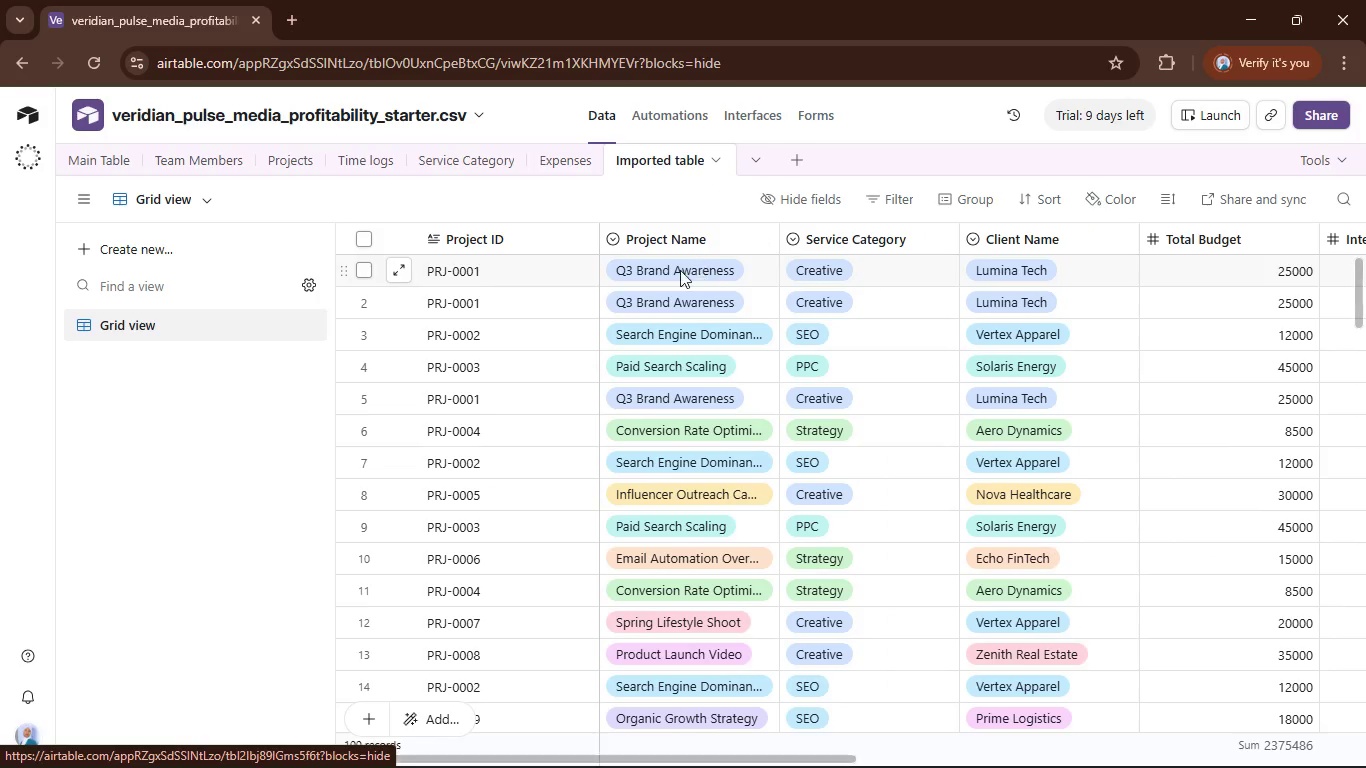 
wait(6.41)
 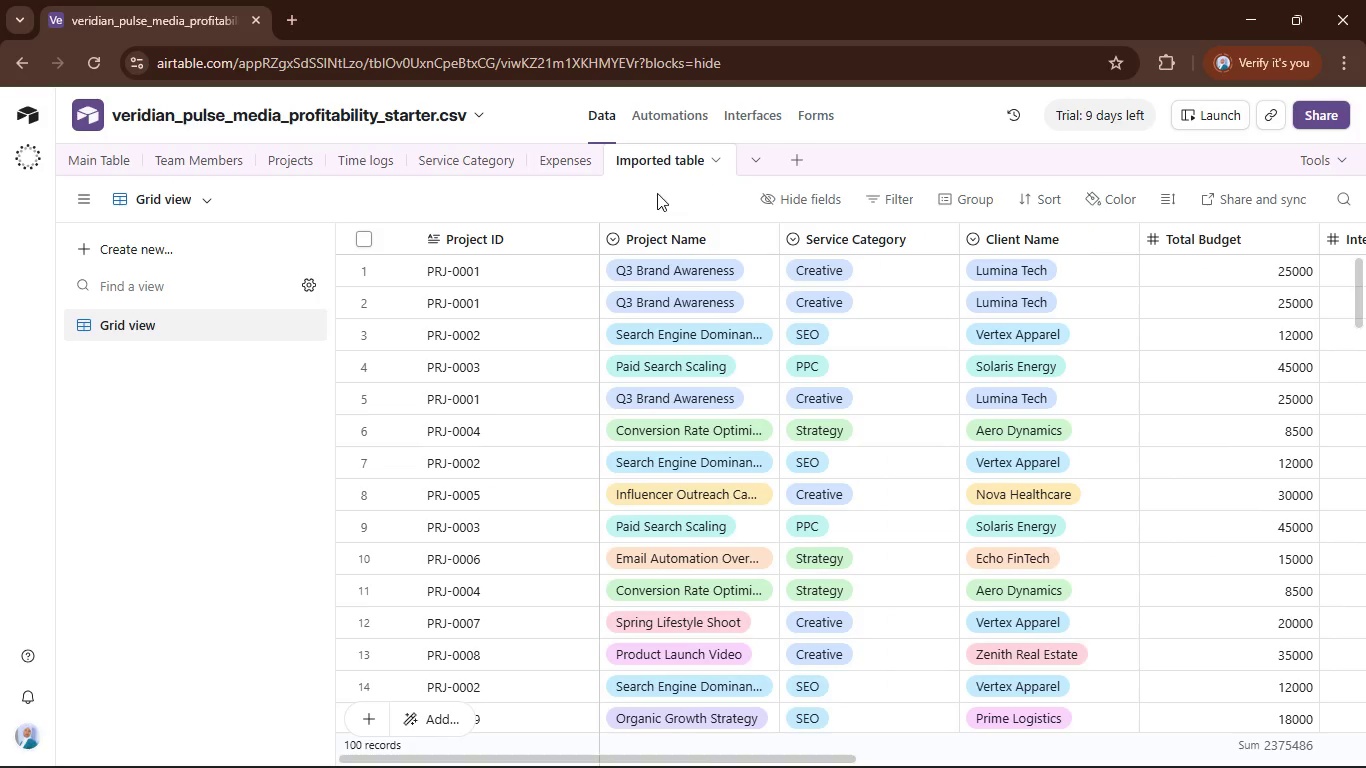 
double_click([678, 154])
 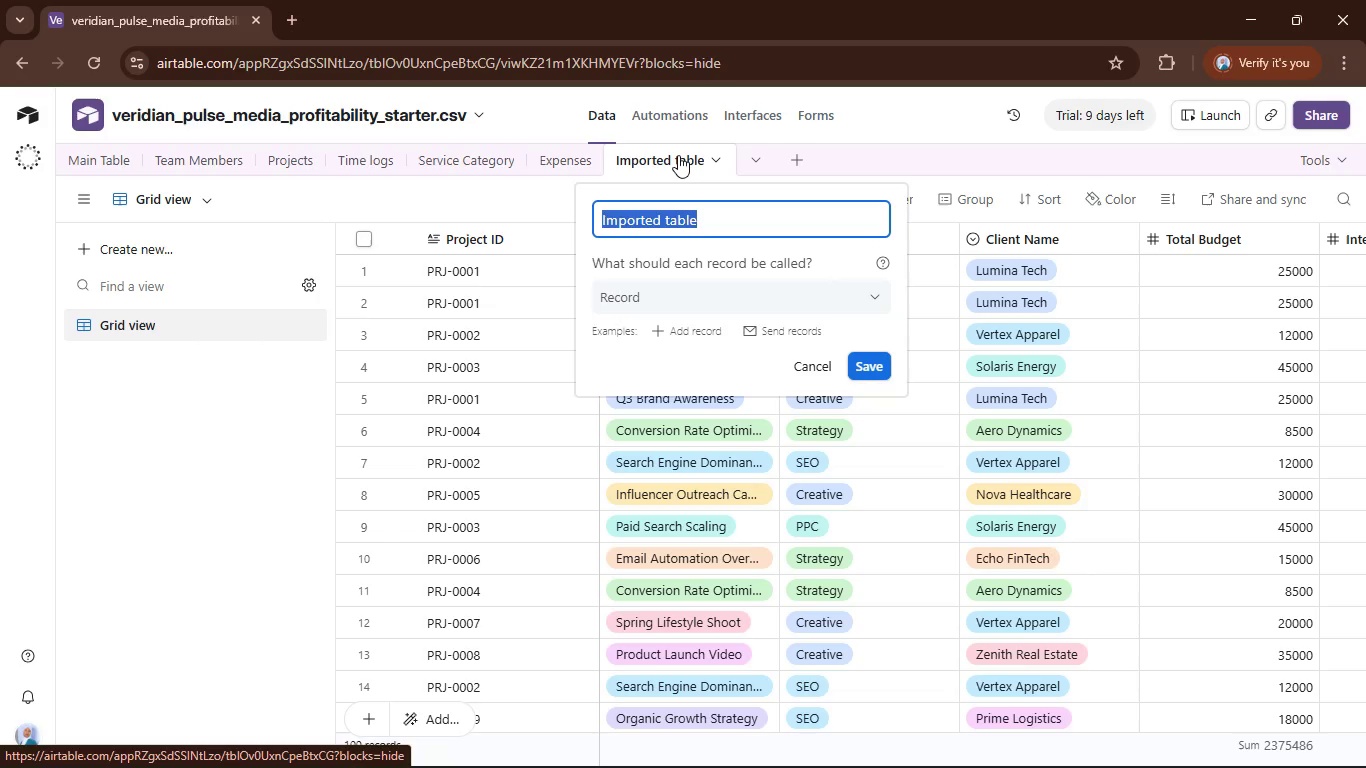 
type(Main Table)
 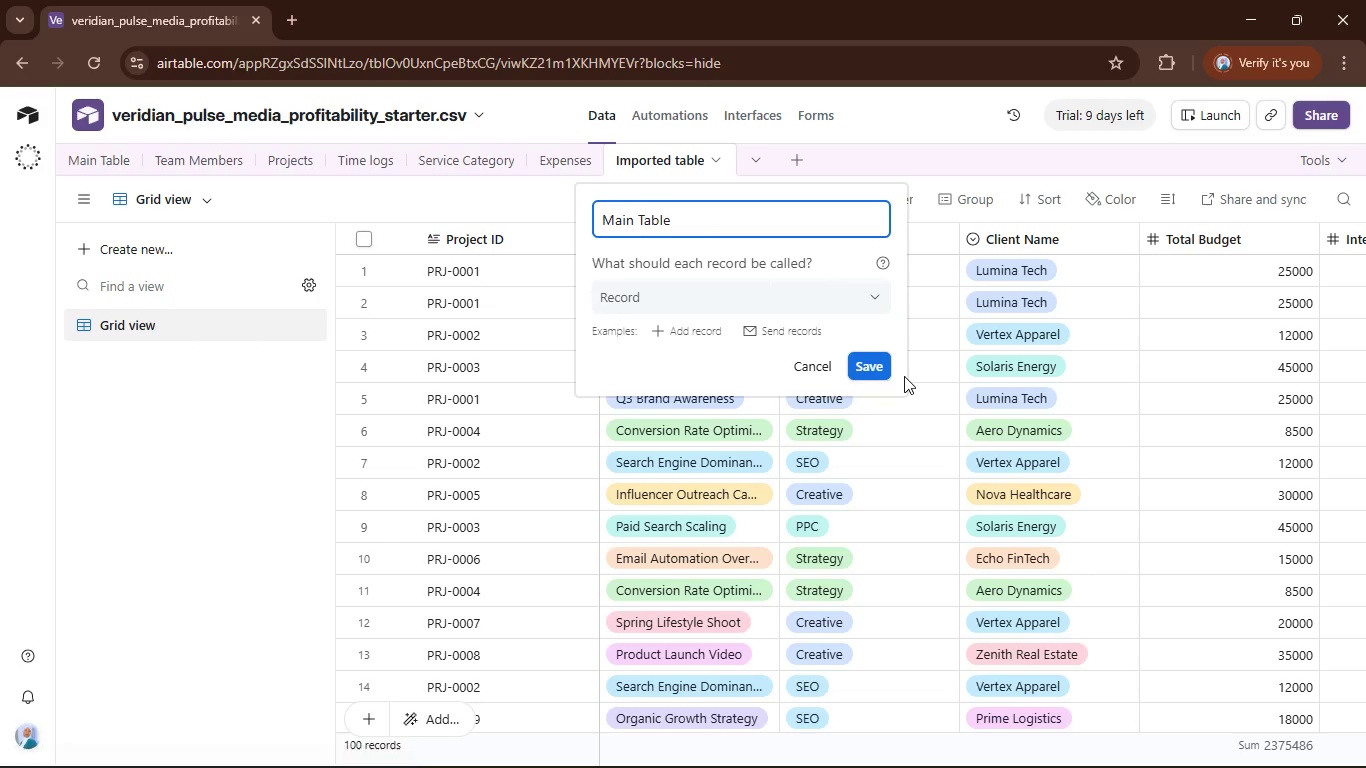 
left_click([882, 368])
 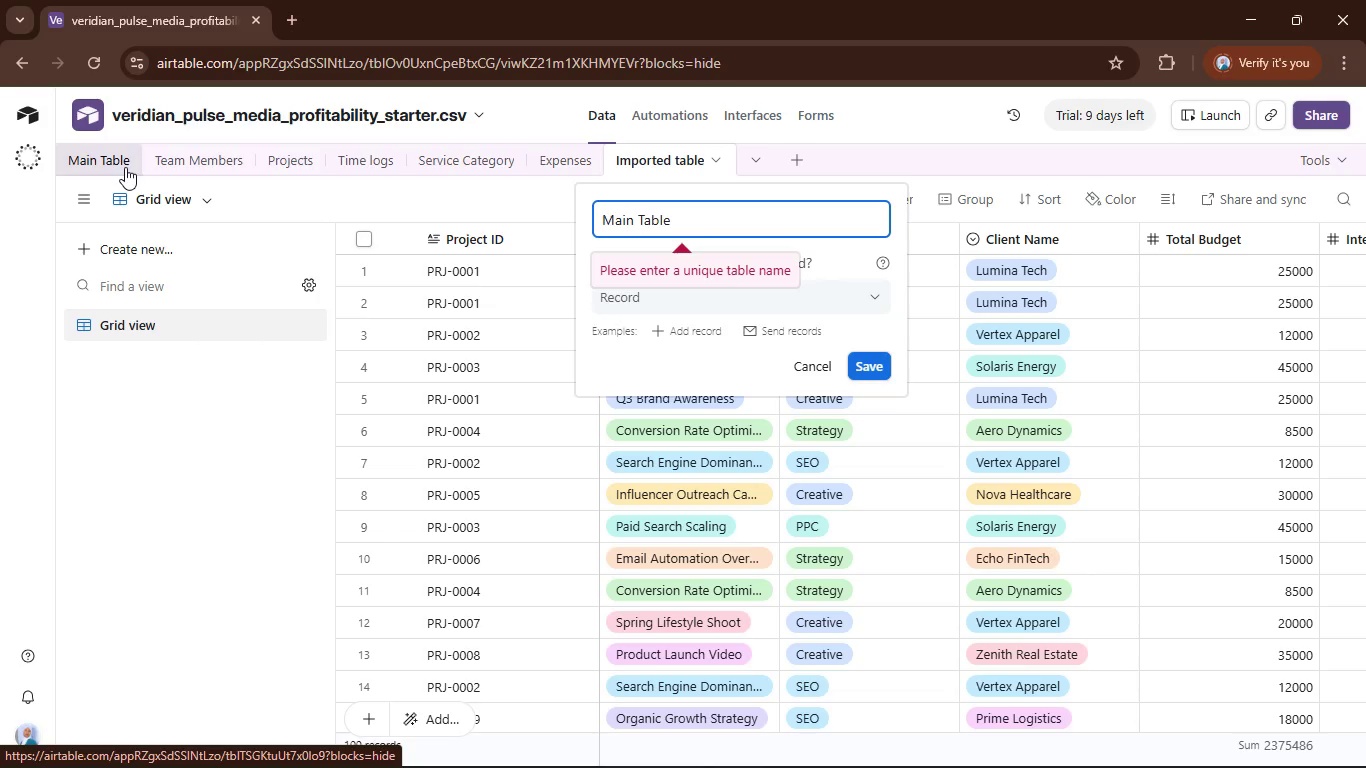 
left_click([115, 168])
 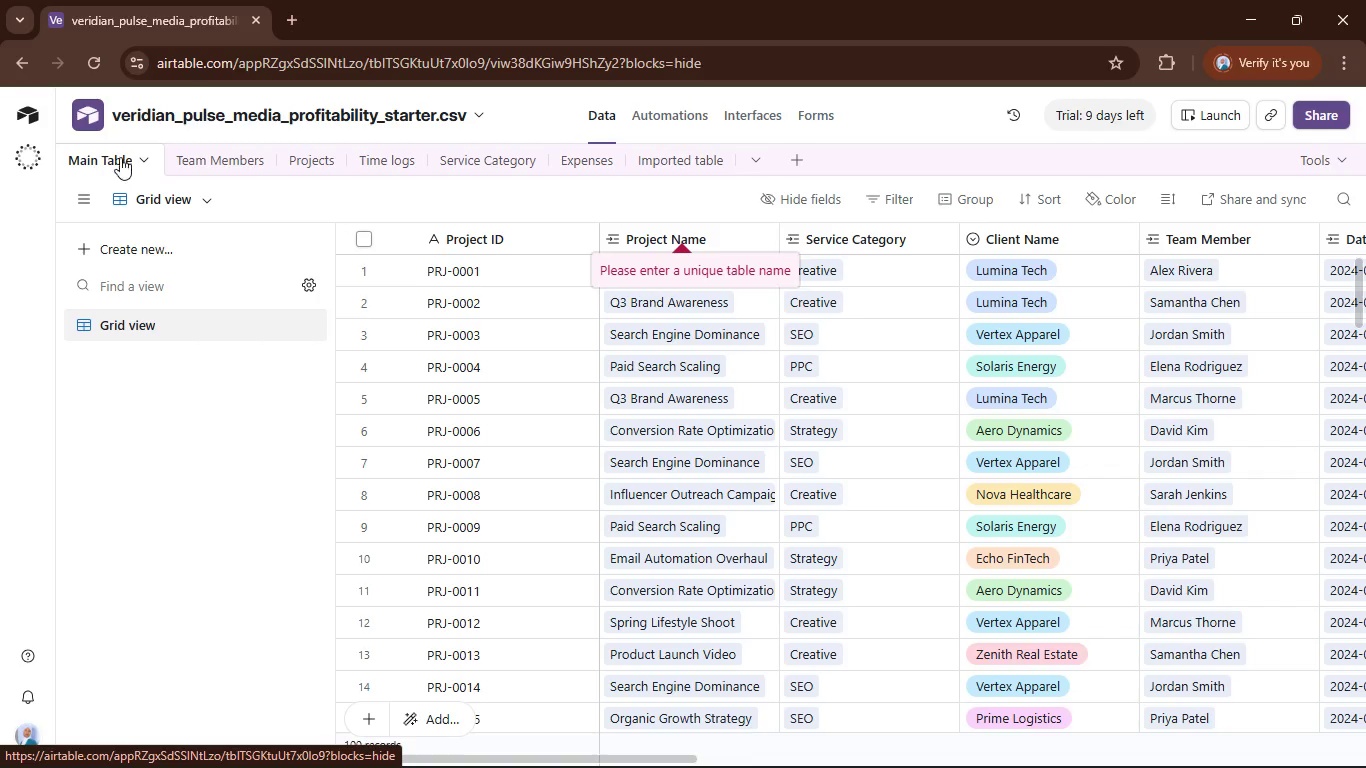 
right_click([121, 156])
 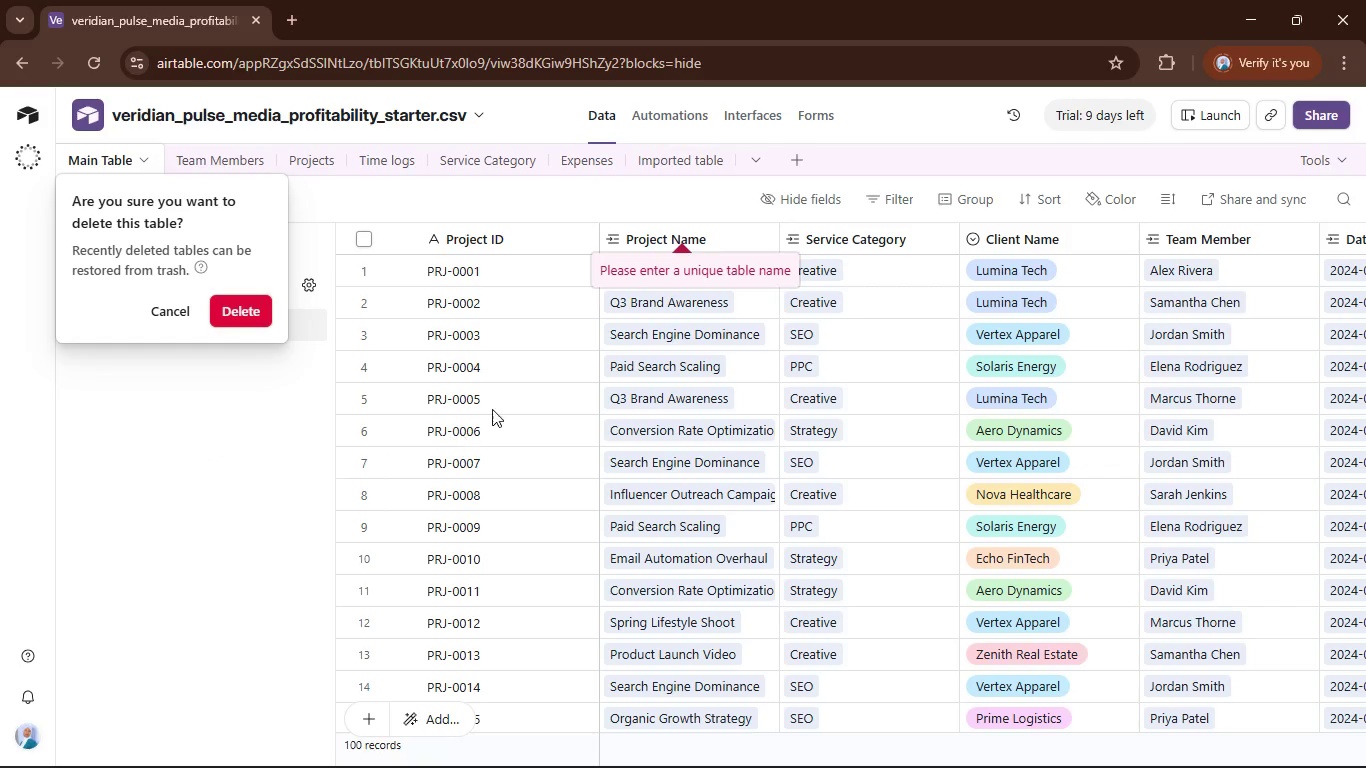 
wait(7.31)
 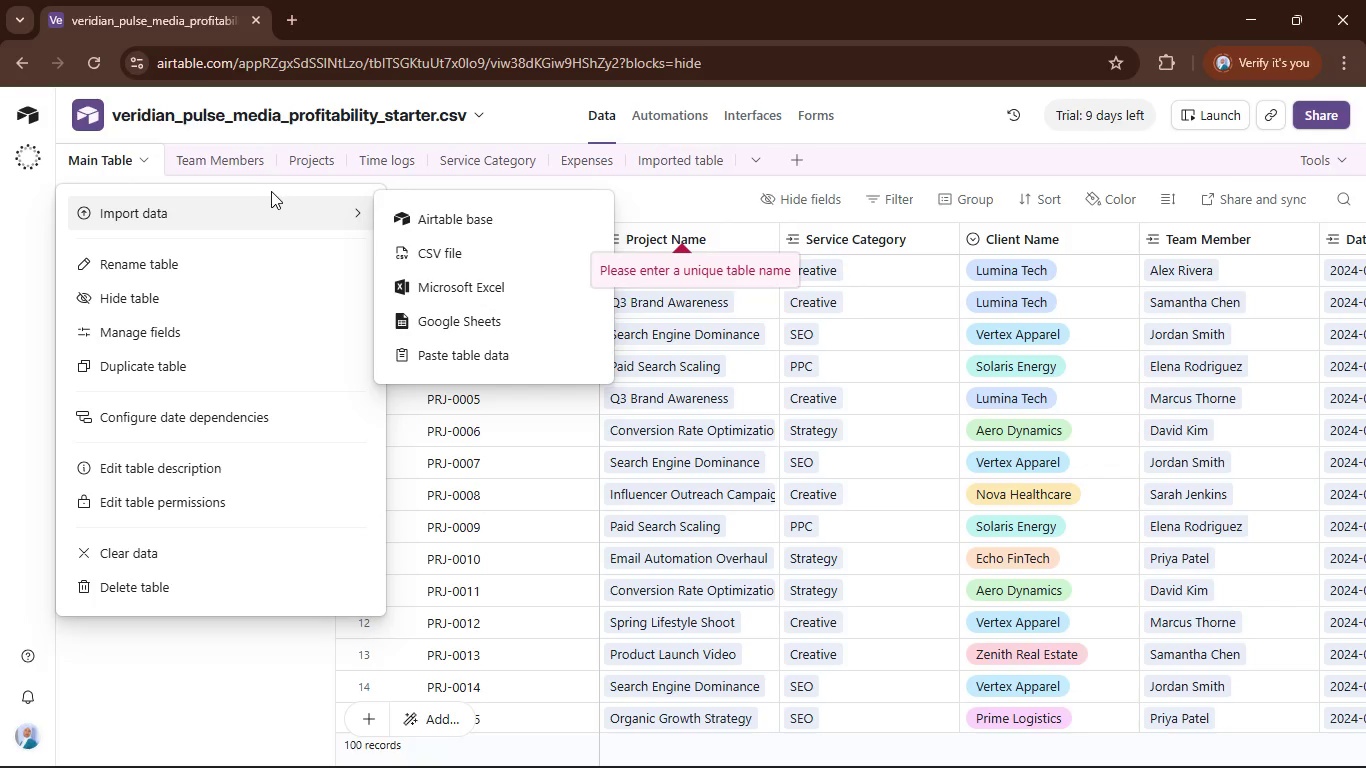 
left_click([246, 317])
 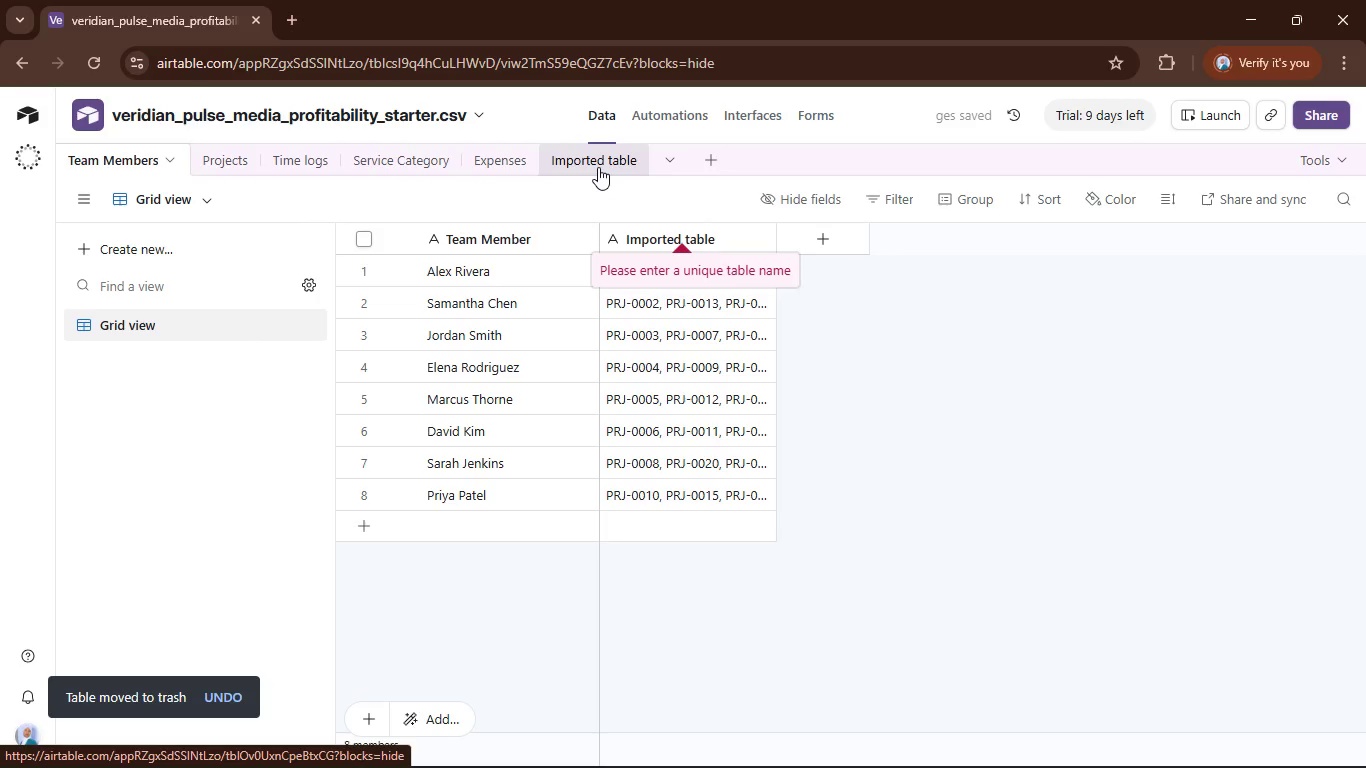 
left_click([598, 167])
 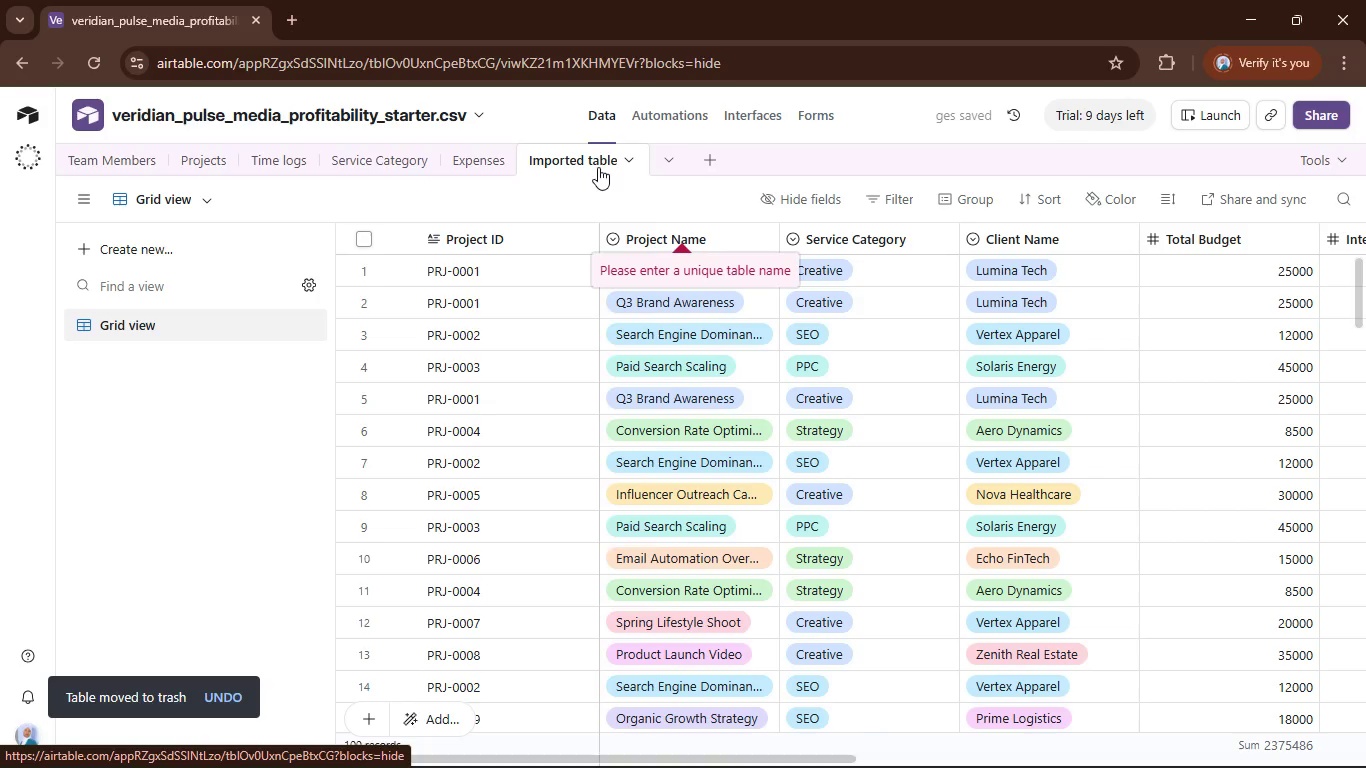 
double_click([598, 167])
 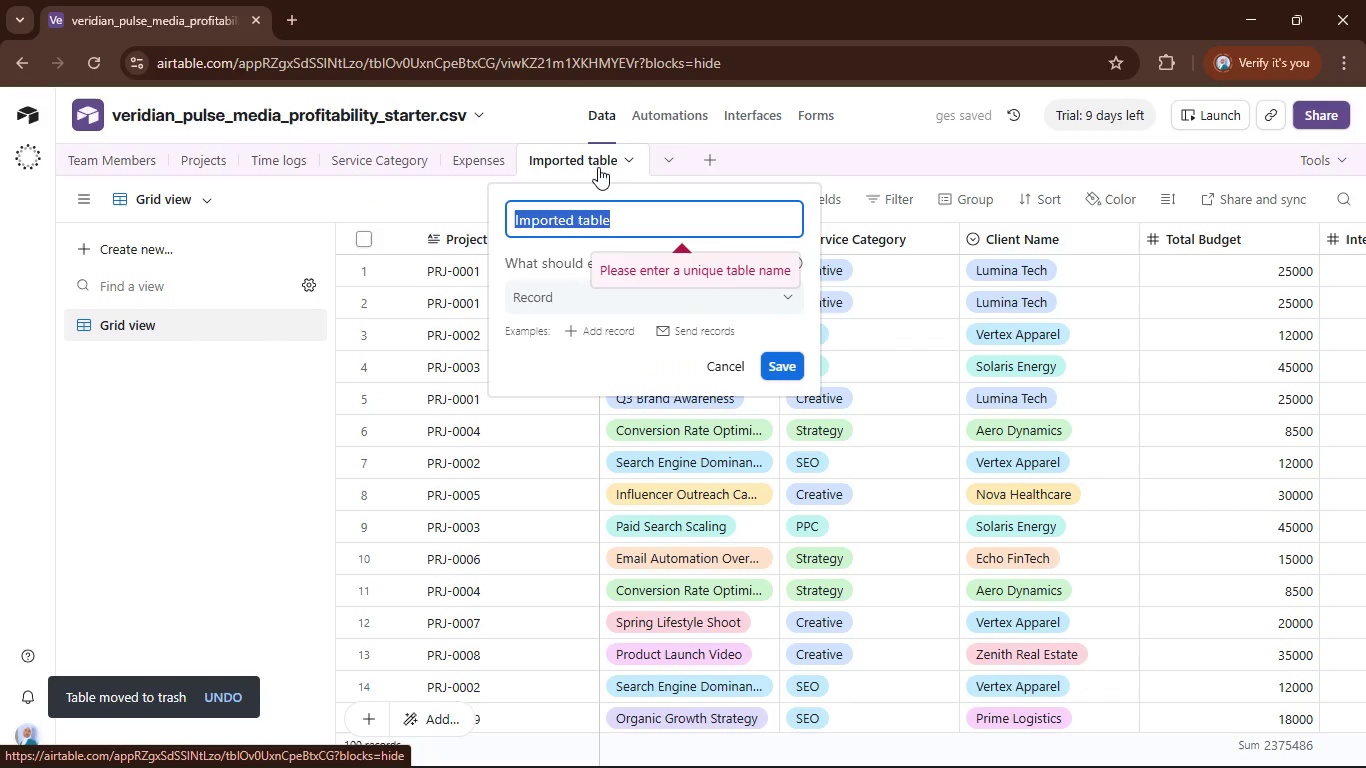 
type(Main Table)
 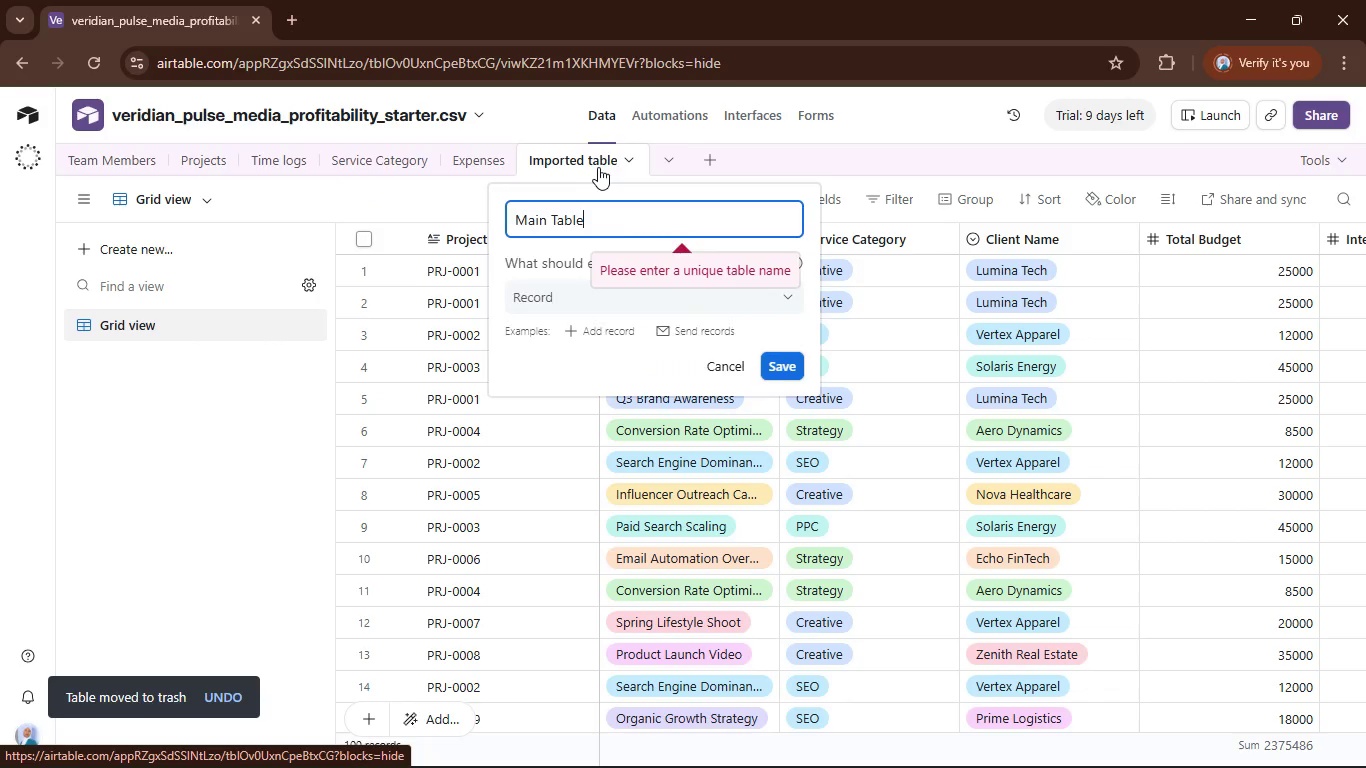 
key(Enter)
 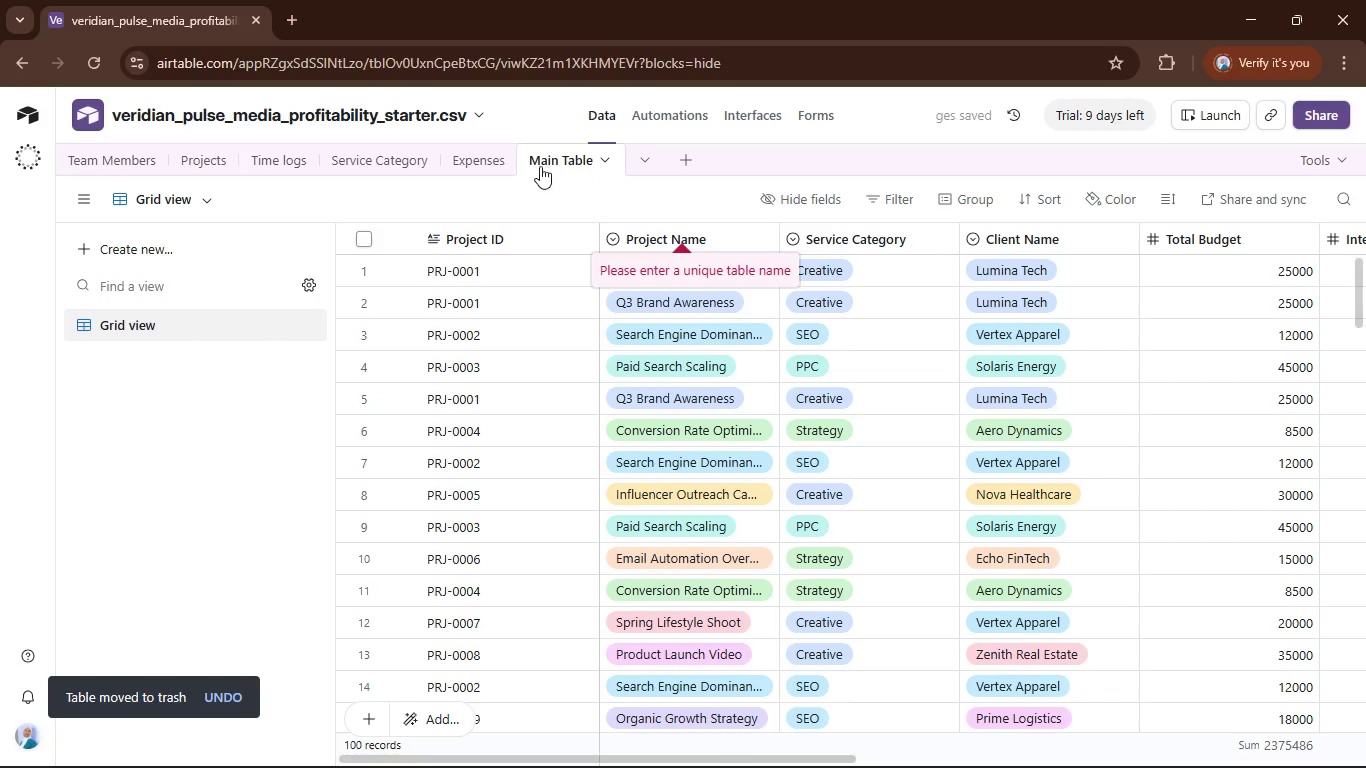 
left_click([460, 162])
 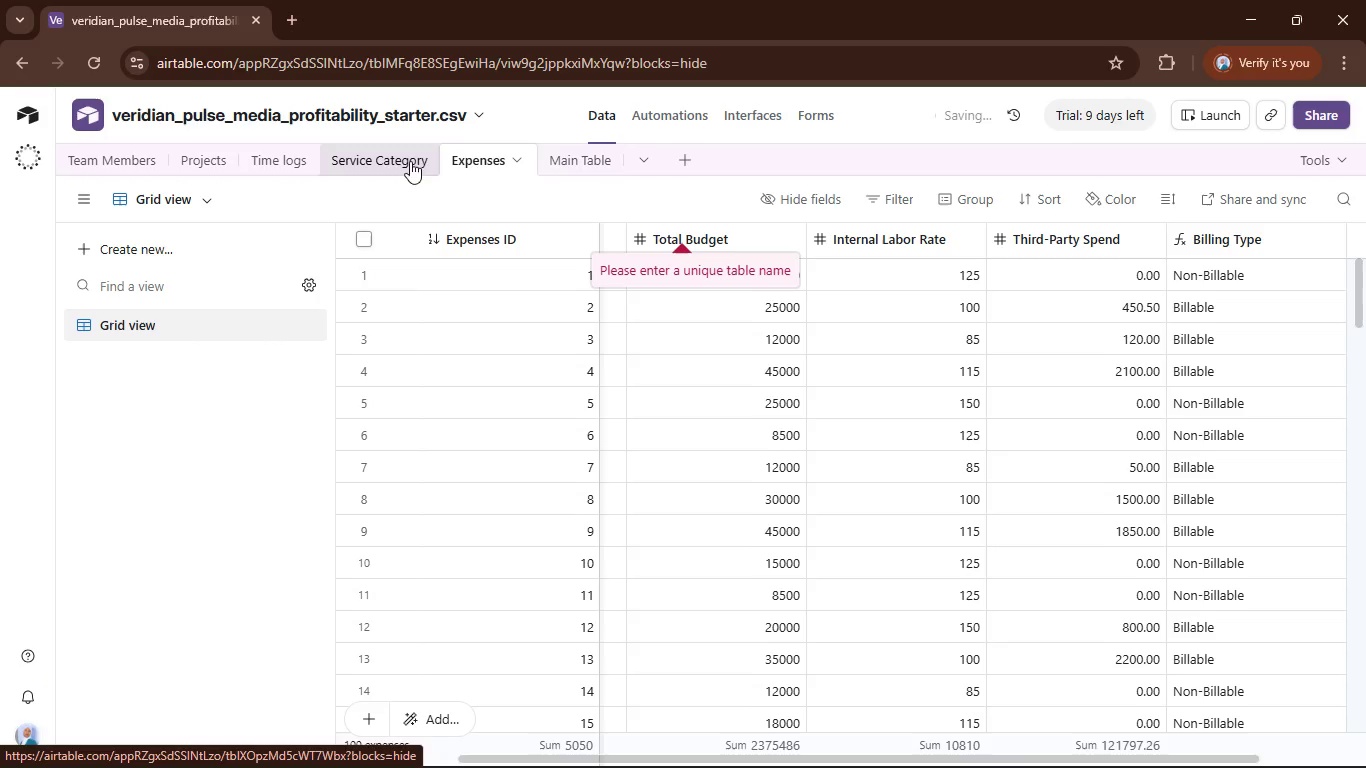 
left_click([401, 160])
 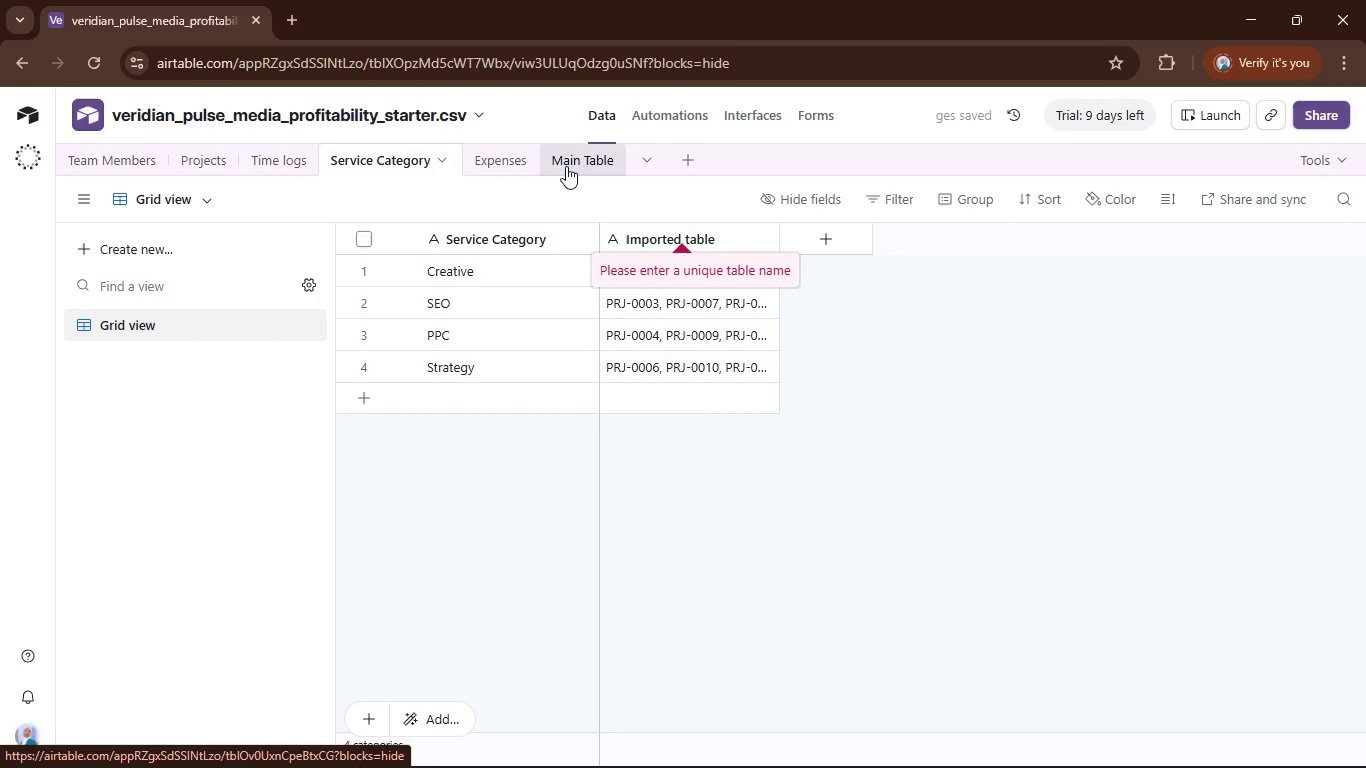 
left_click_drag(start_coordinate=[564, 166], to_coordinate=[91, 168])
 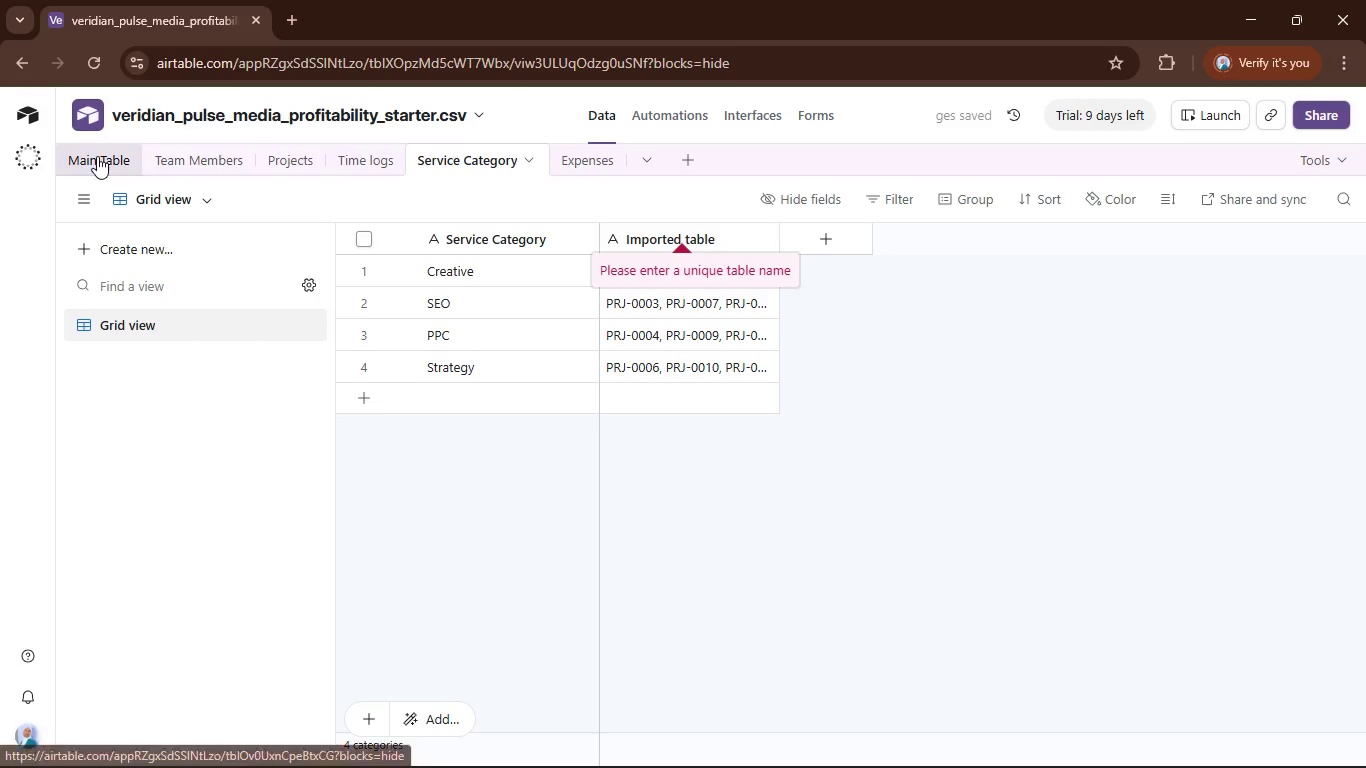 
wait(7.39)
 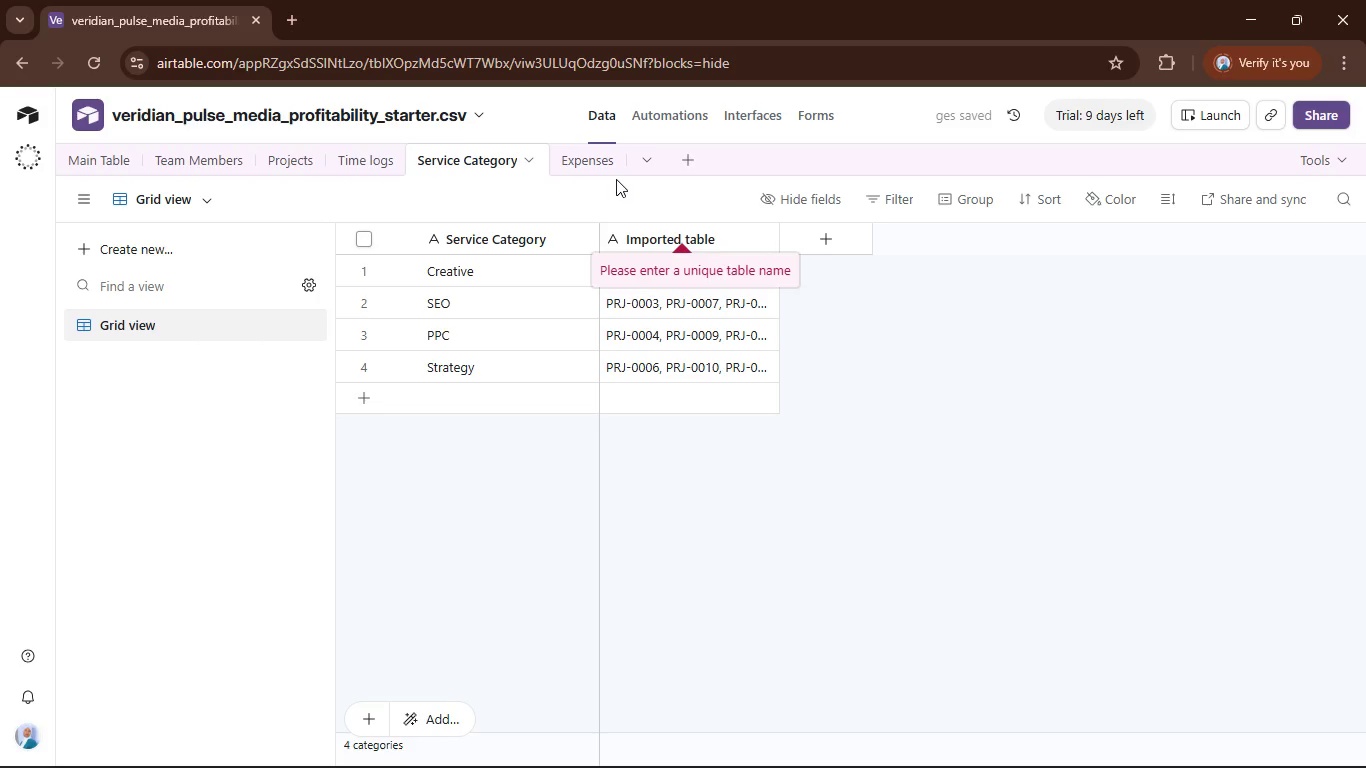 
left_click([707, 194])
 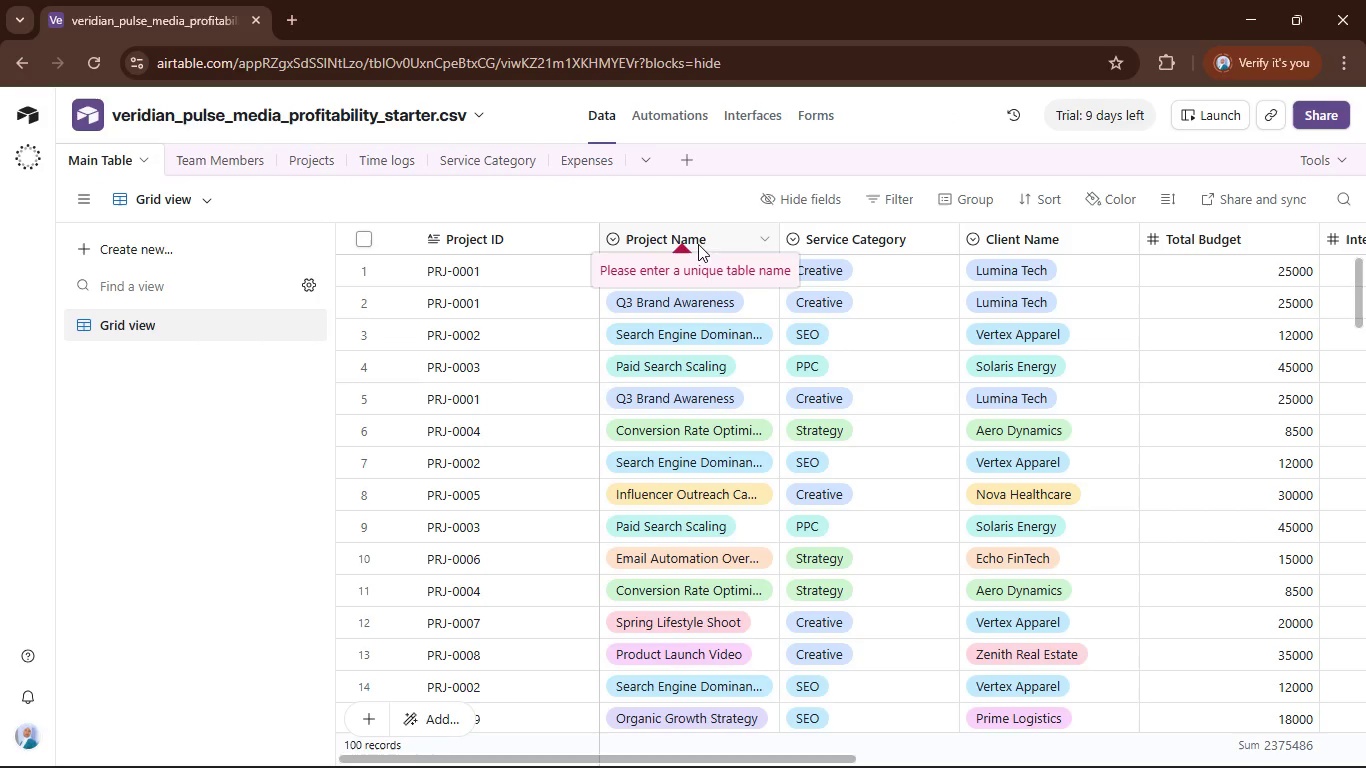 
left_click([713, 237])
 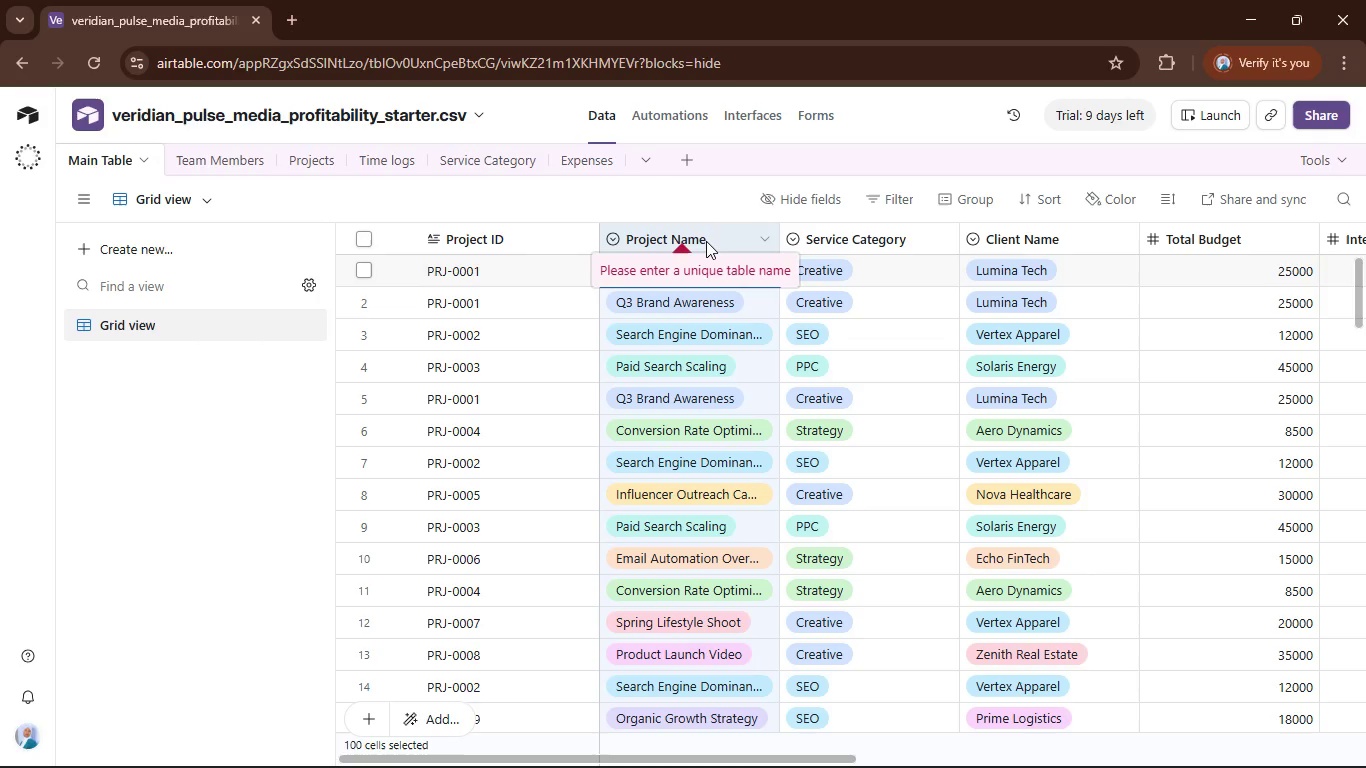 
double_click([710, 238])
 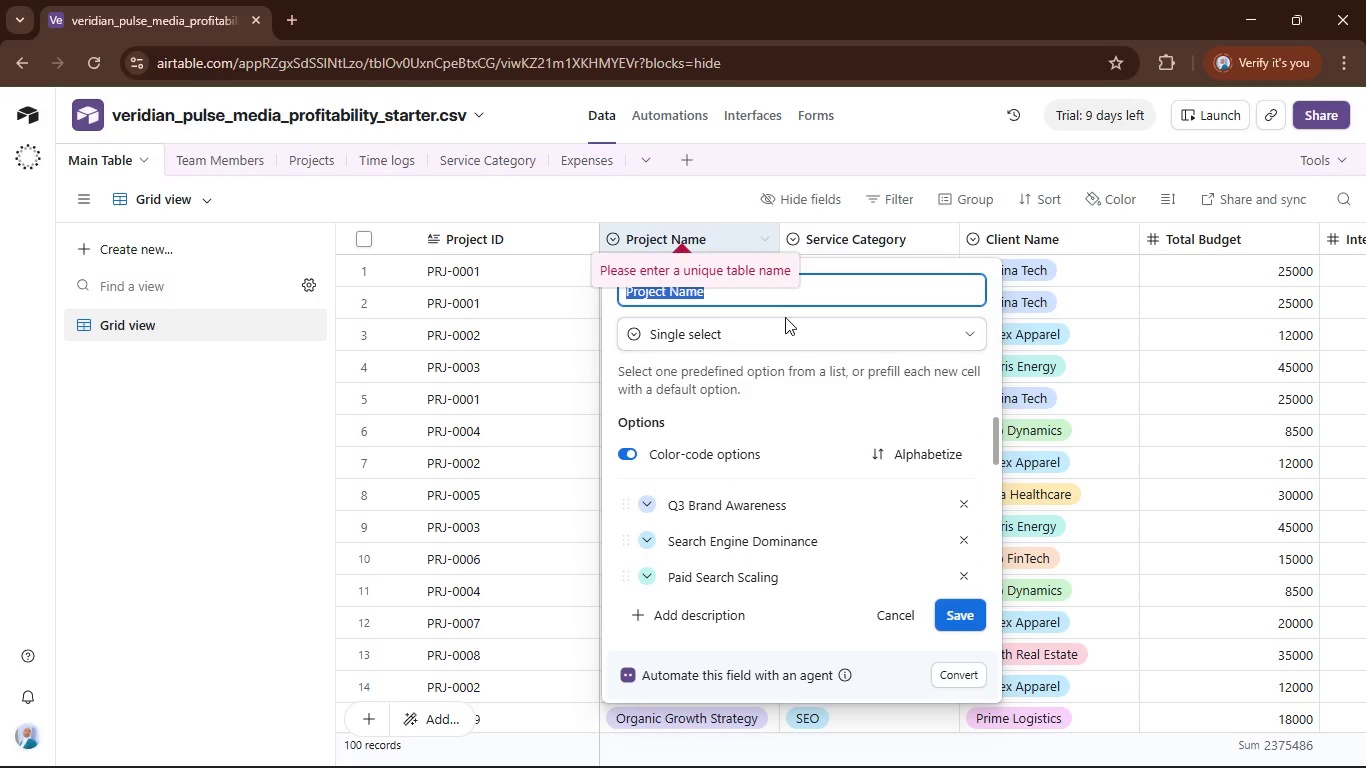 
left_click([778, 330])
 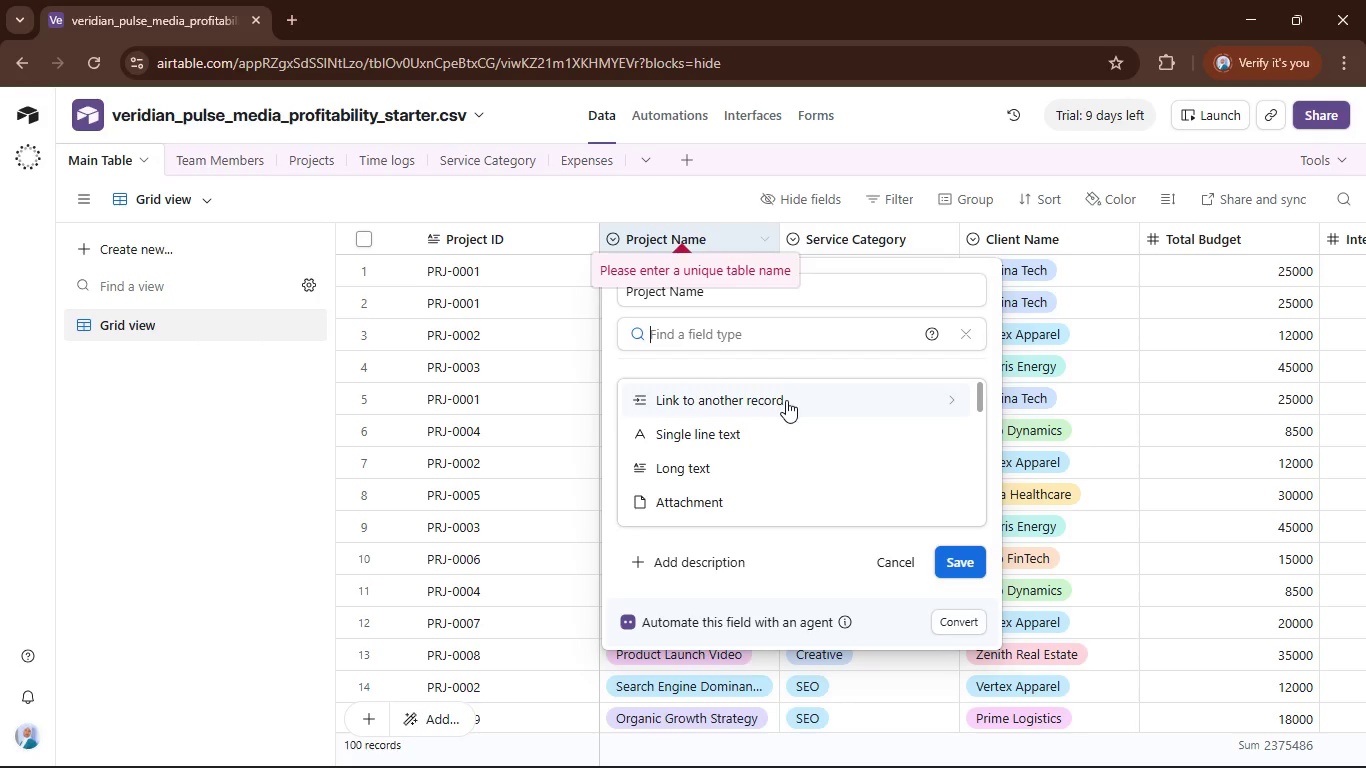 
left_click([786, 400])
 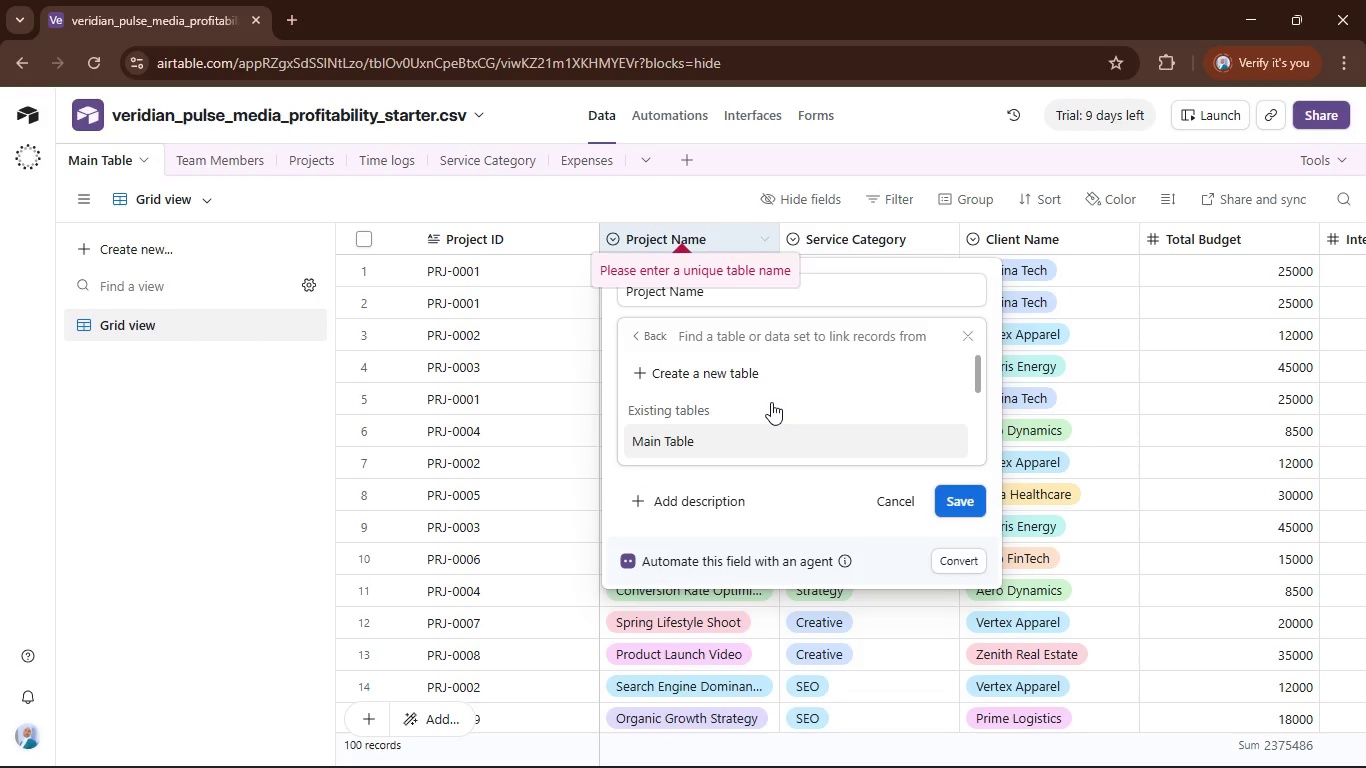 
scroll: coordinate [767, 423], scroll_direction: down, amount: 3.0
 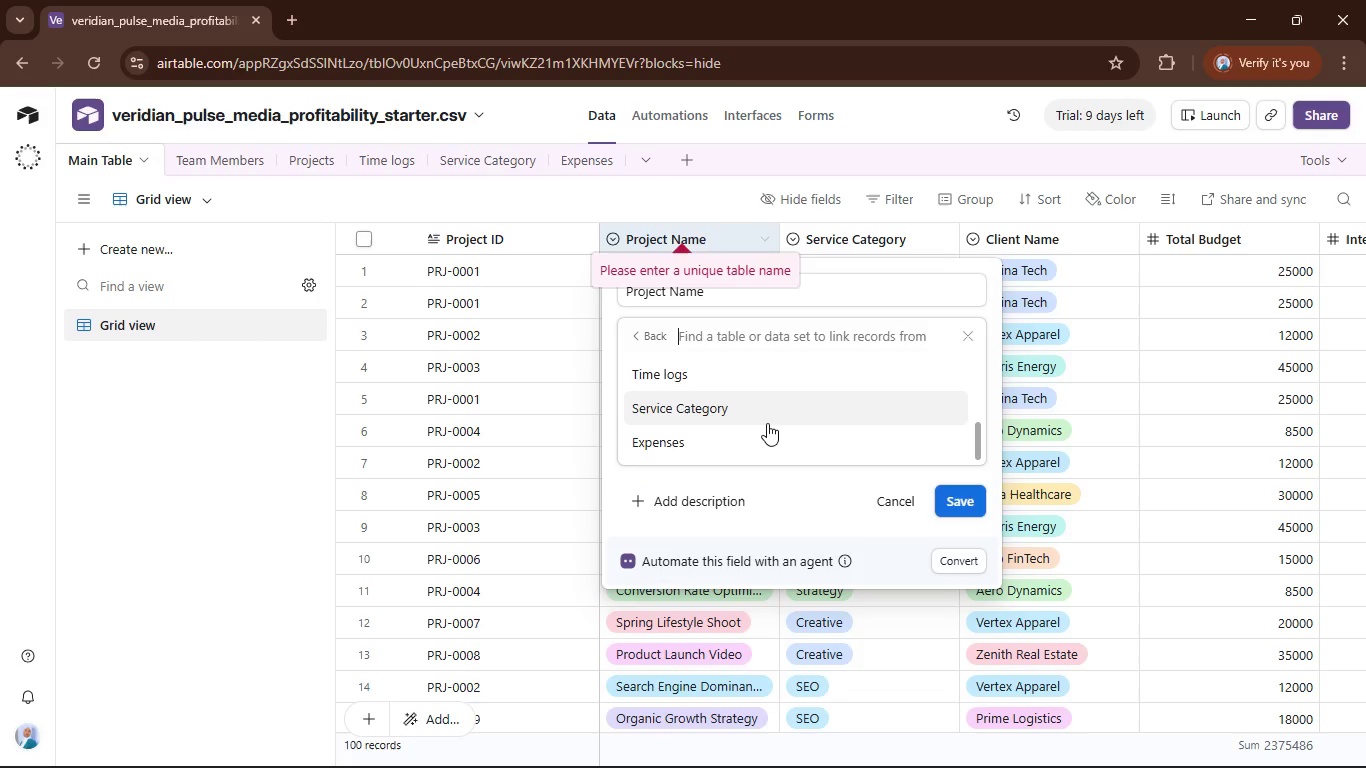 
scroll: coordinate [767, 423], scroll_direction: up, amount: 1.0
 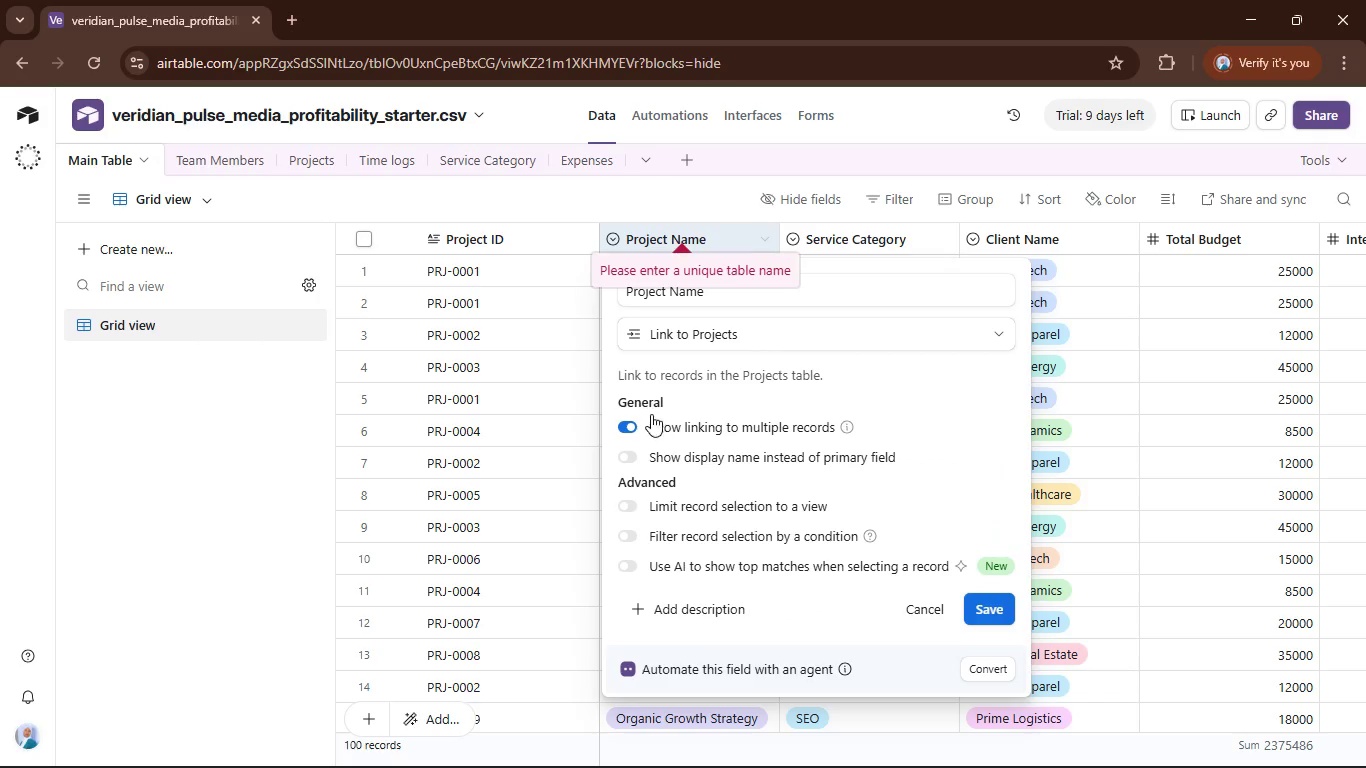 
left_click([633, 419])
 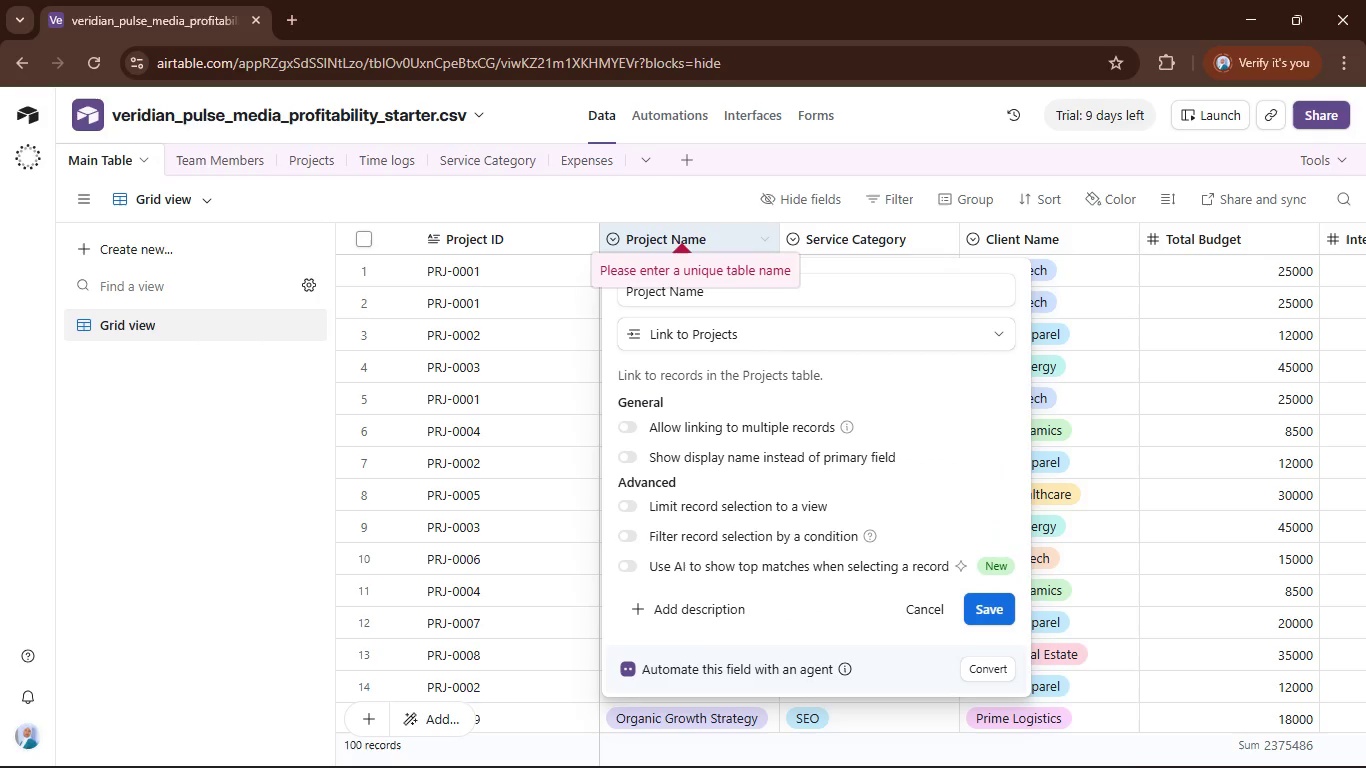 
left_click([1001, 606])
 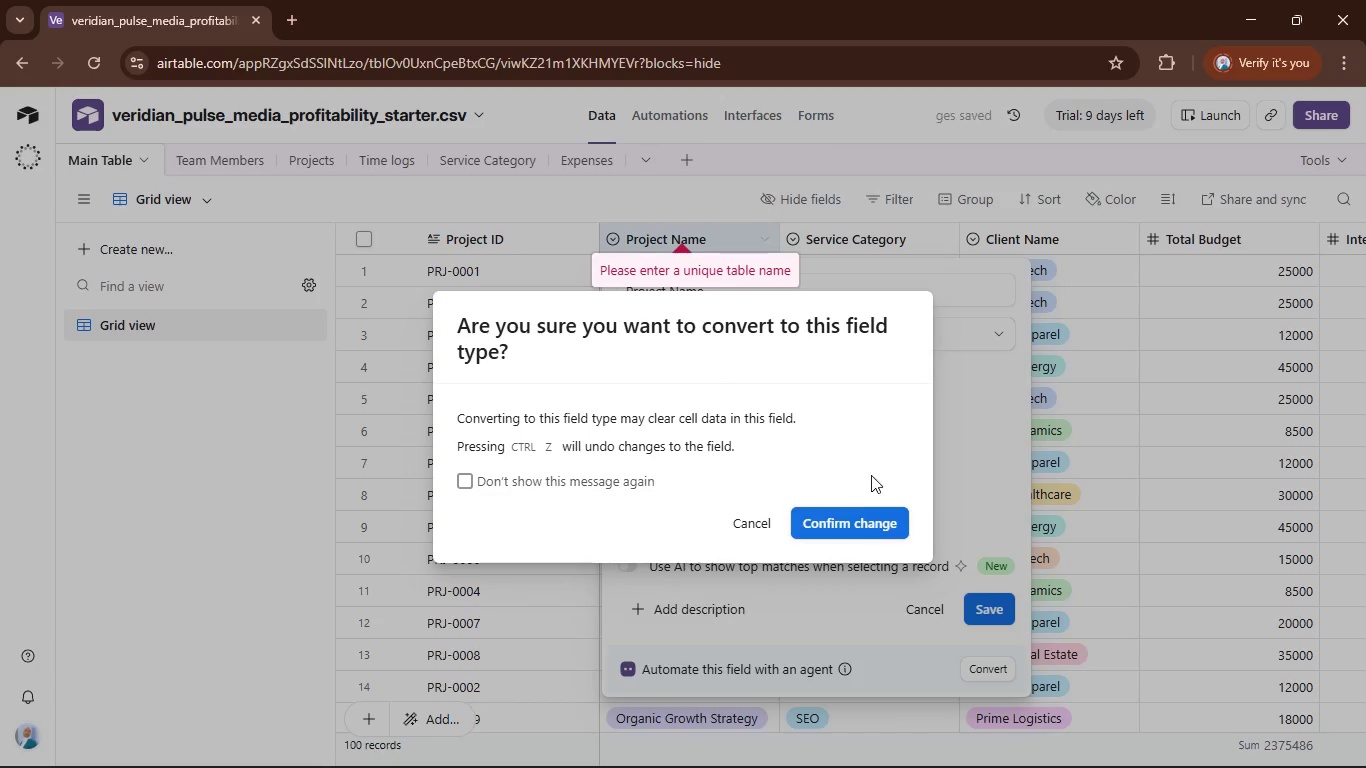 
left_click([853, 523])
 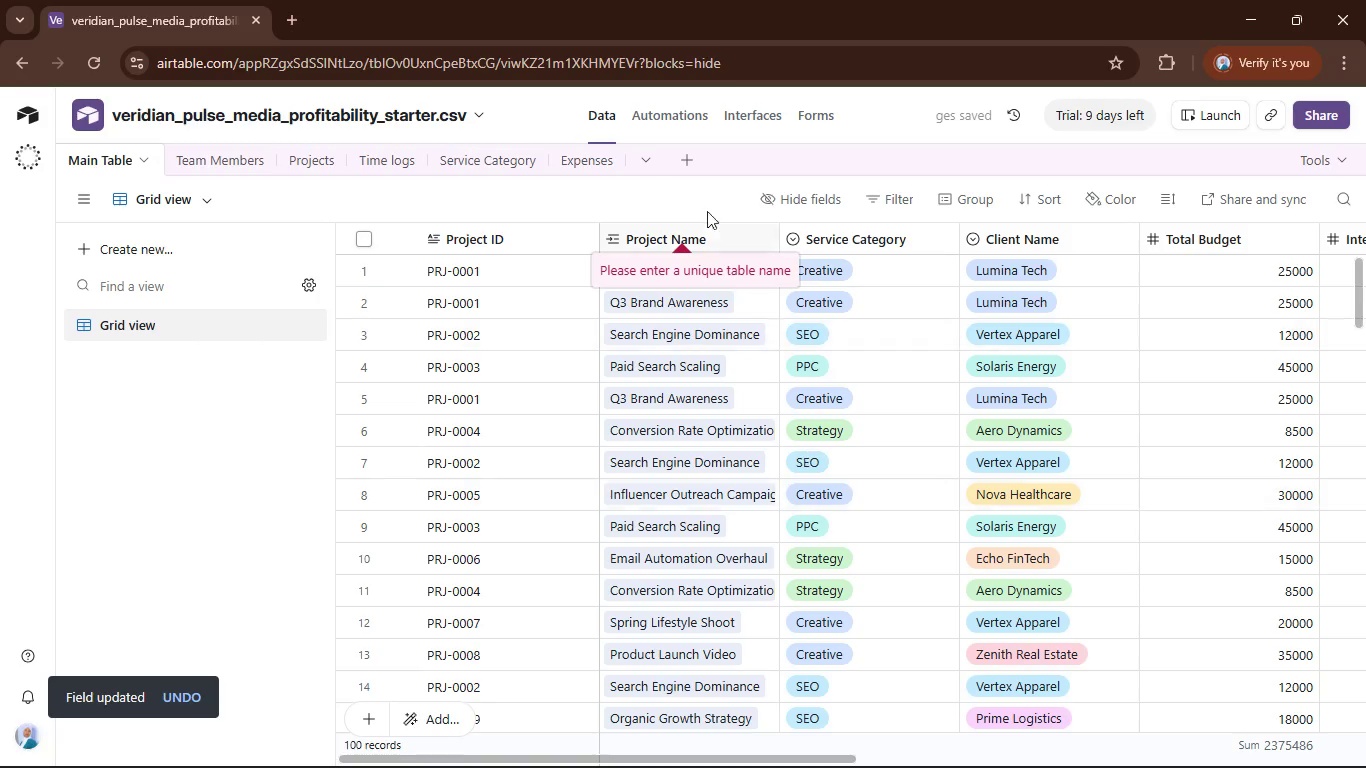 
left_click([715, 197])
 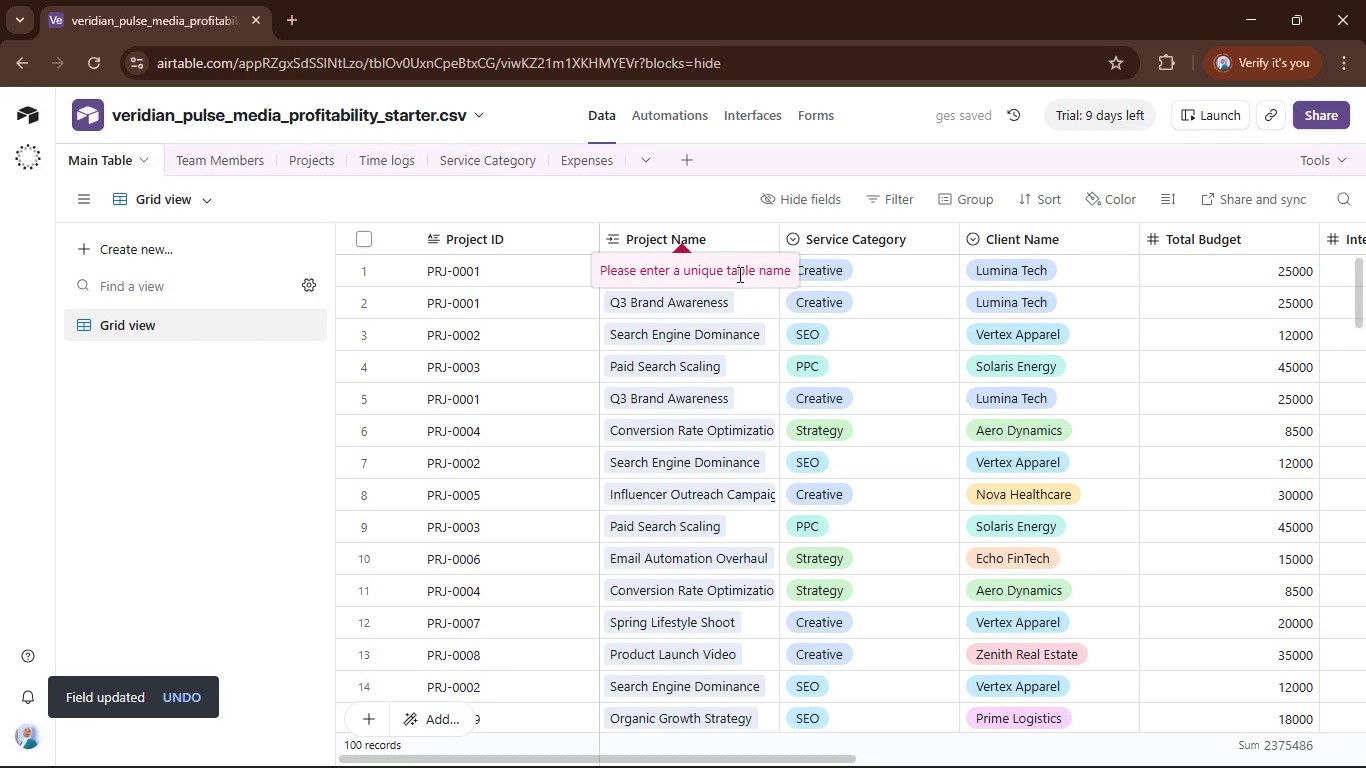 
left_click([738, 273])
 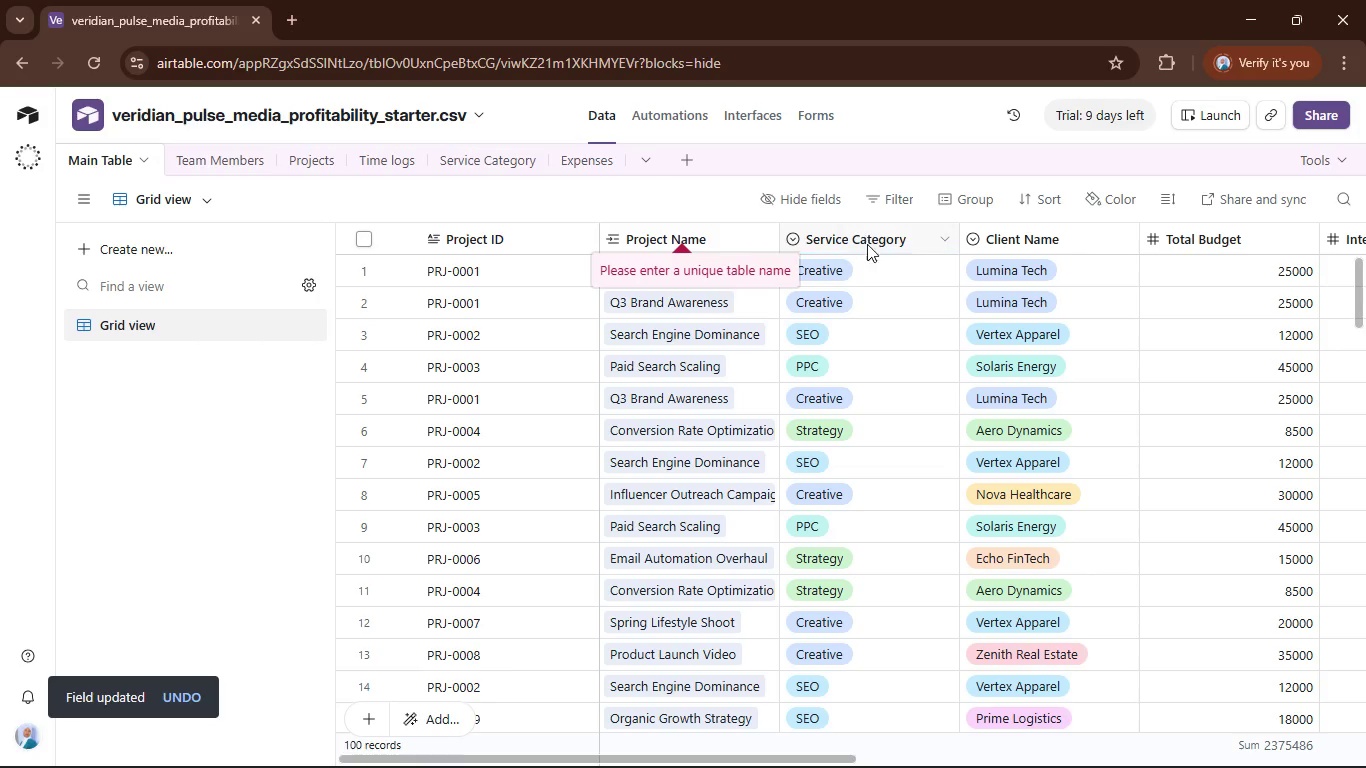 
left_click([870, 242])
 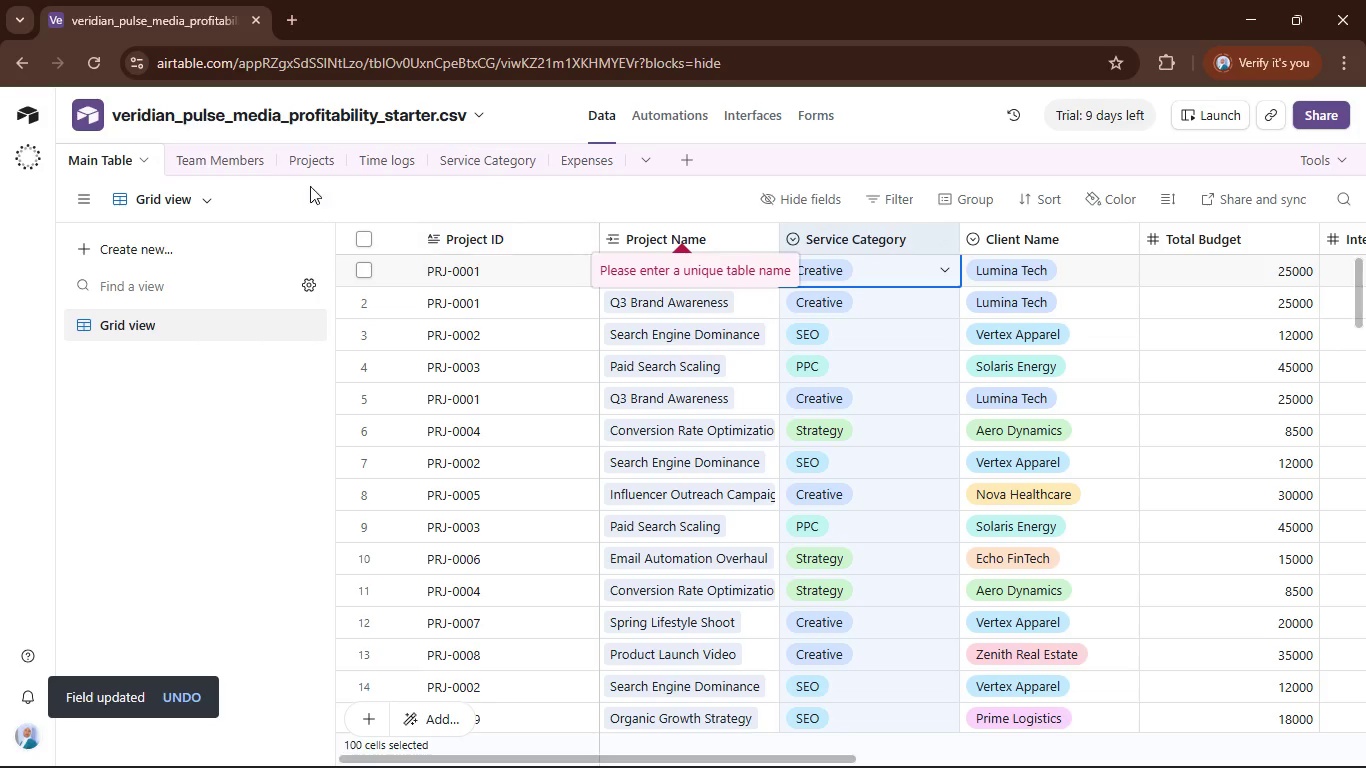 
left_click([318, 156])
 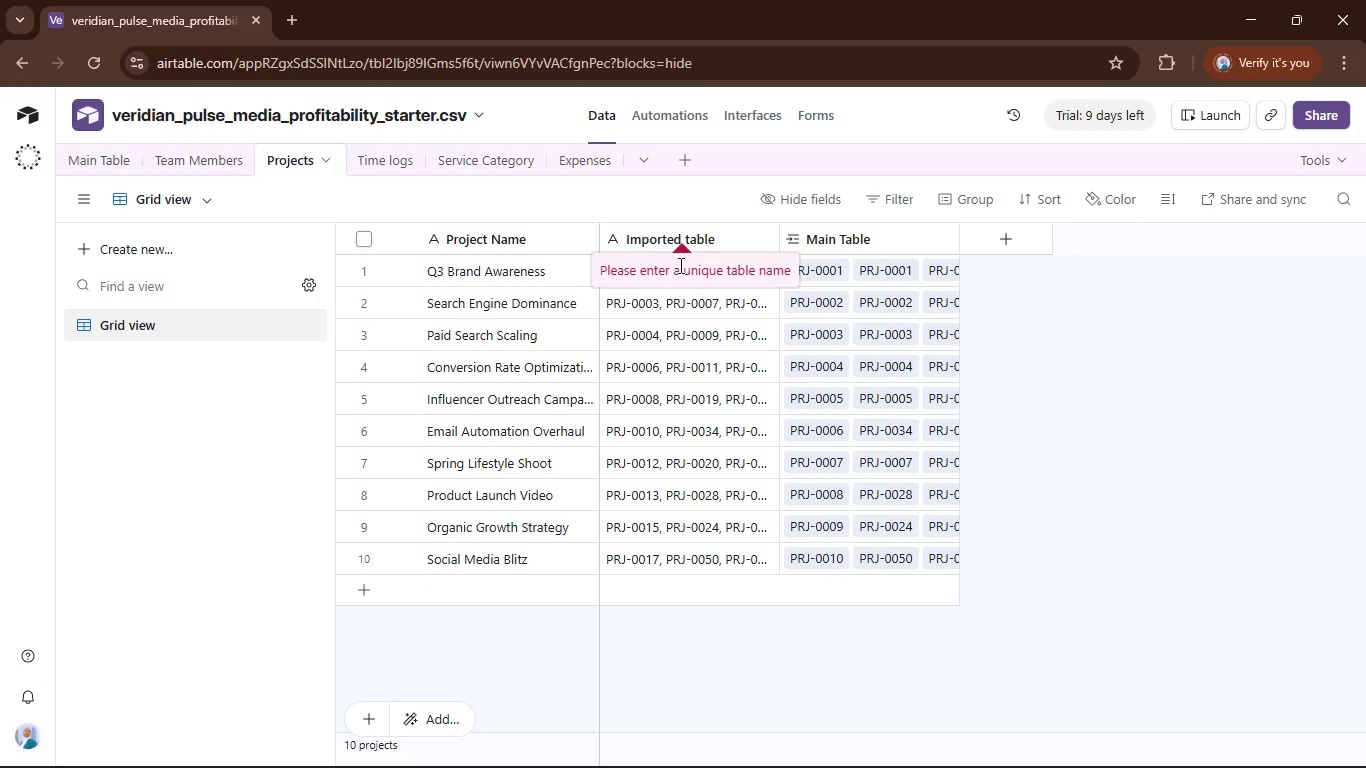 
left_click([705, 233])
 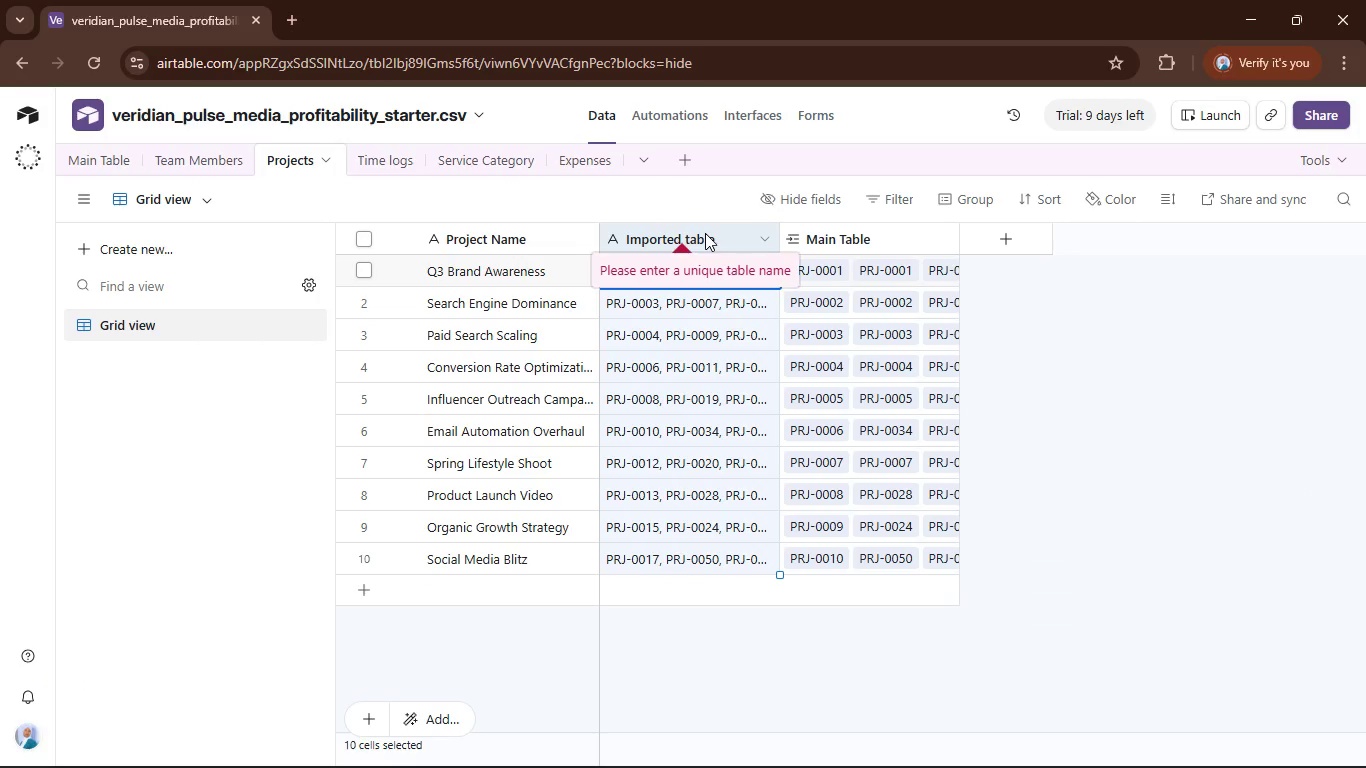 
right_click([705, 233])
 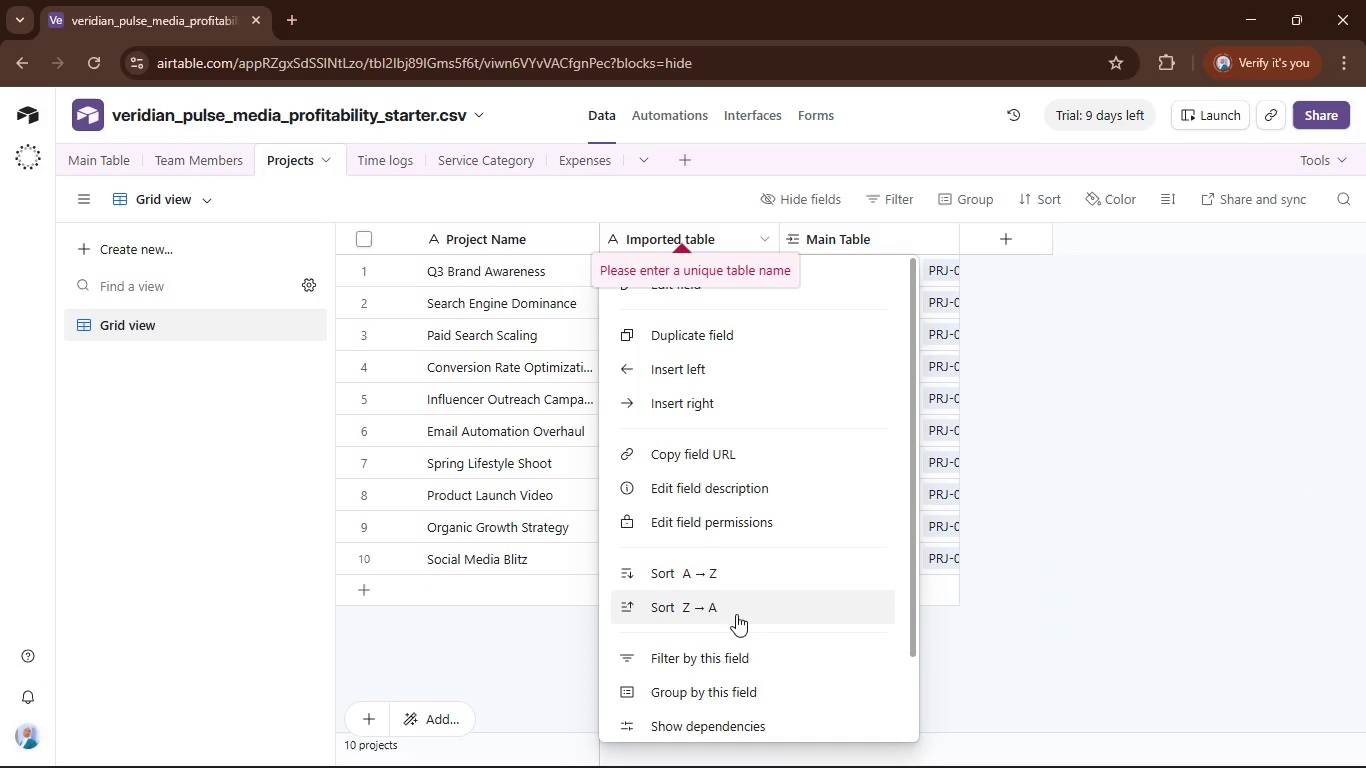 
scroll: coordinate [767, 607], scroll_direction: down, amount: 3.0
 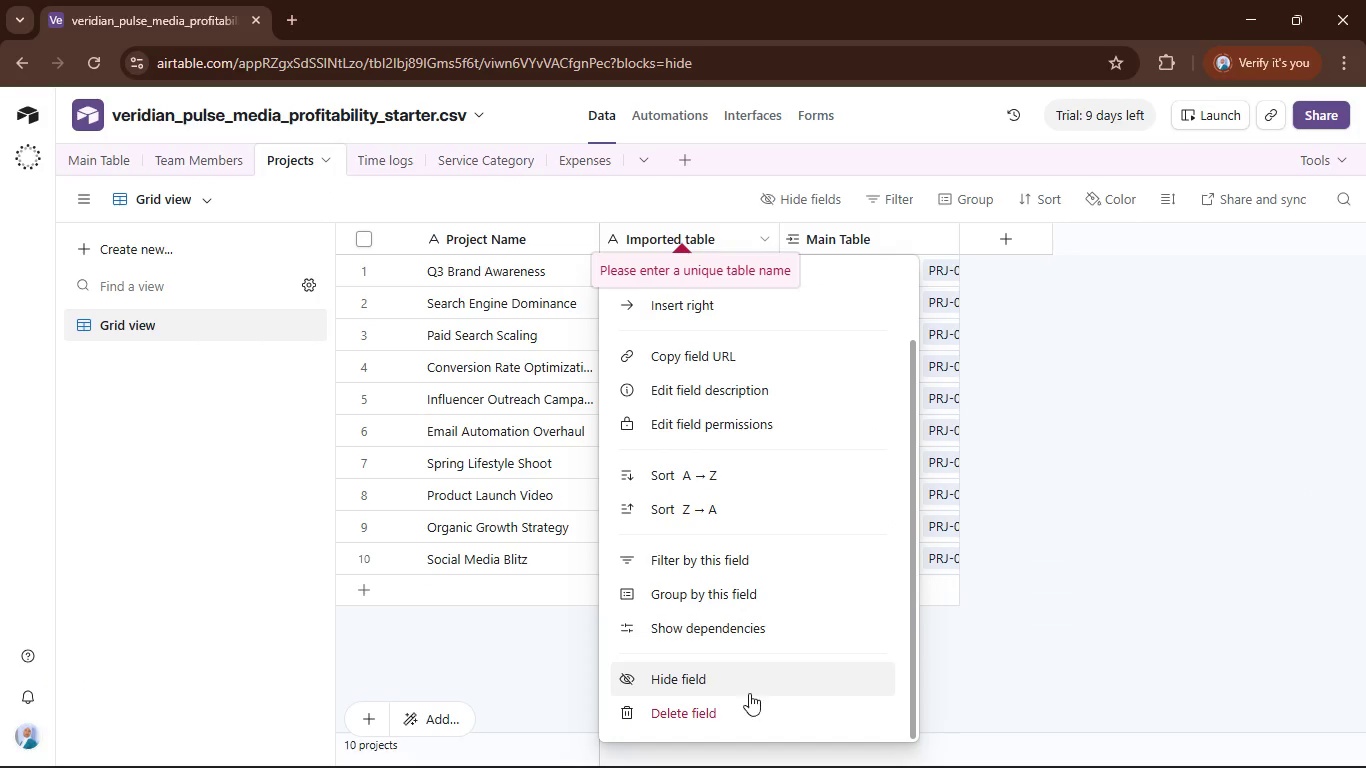 
left_click([748, 697])
 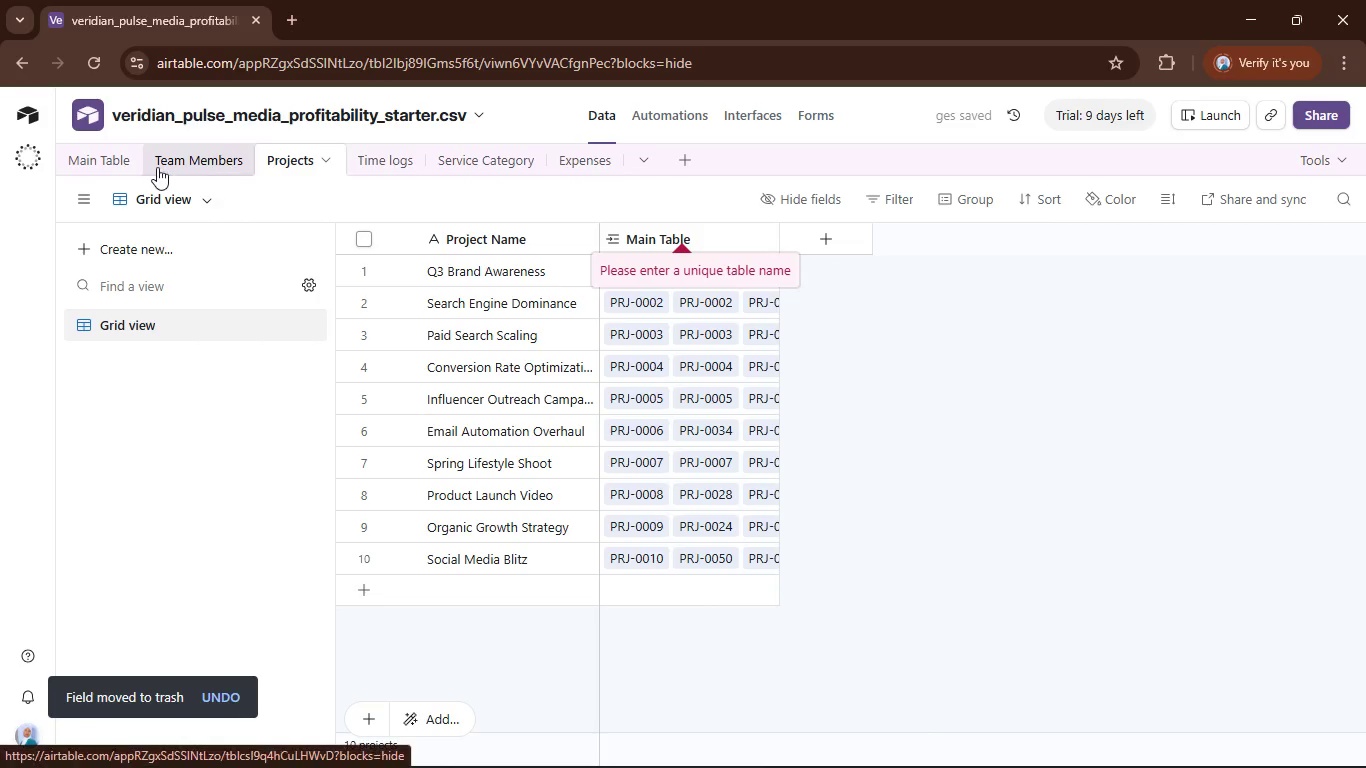 
left_click([85, 150])
 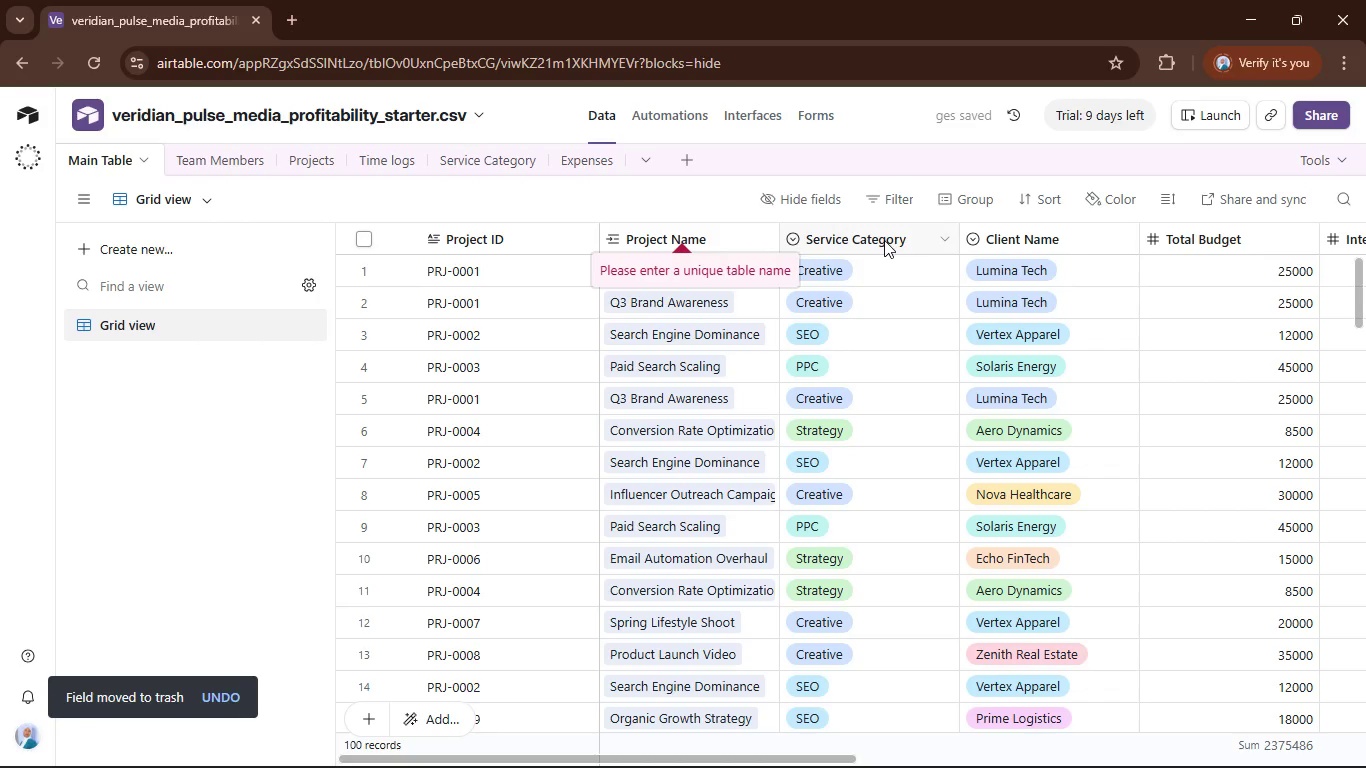 
left_click([881, 233])
 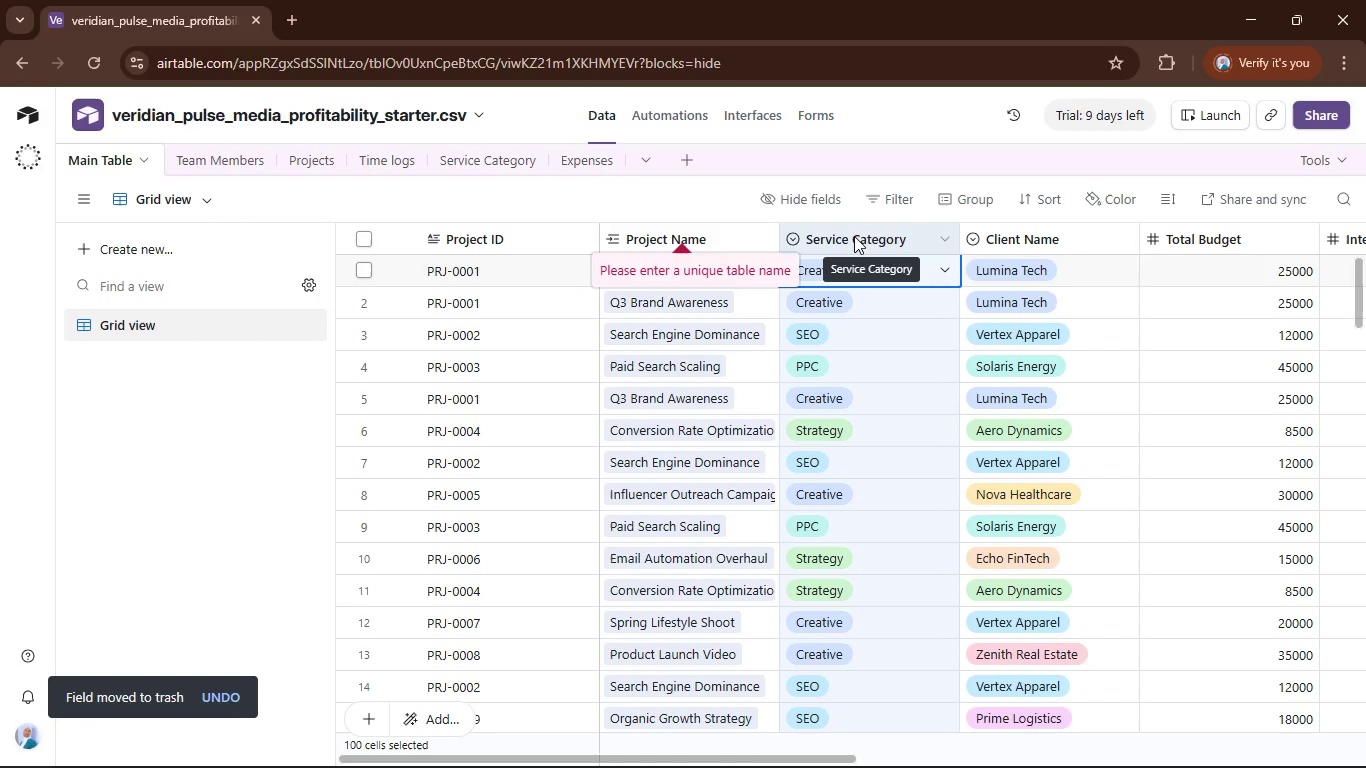 
right_click([854, 236])
 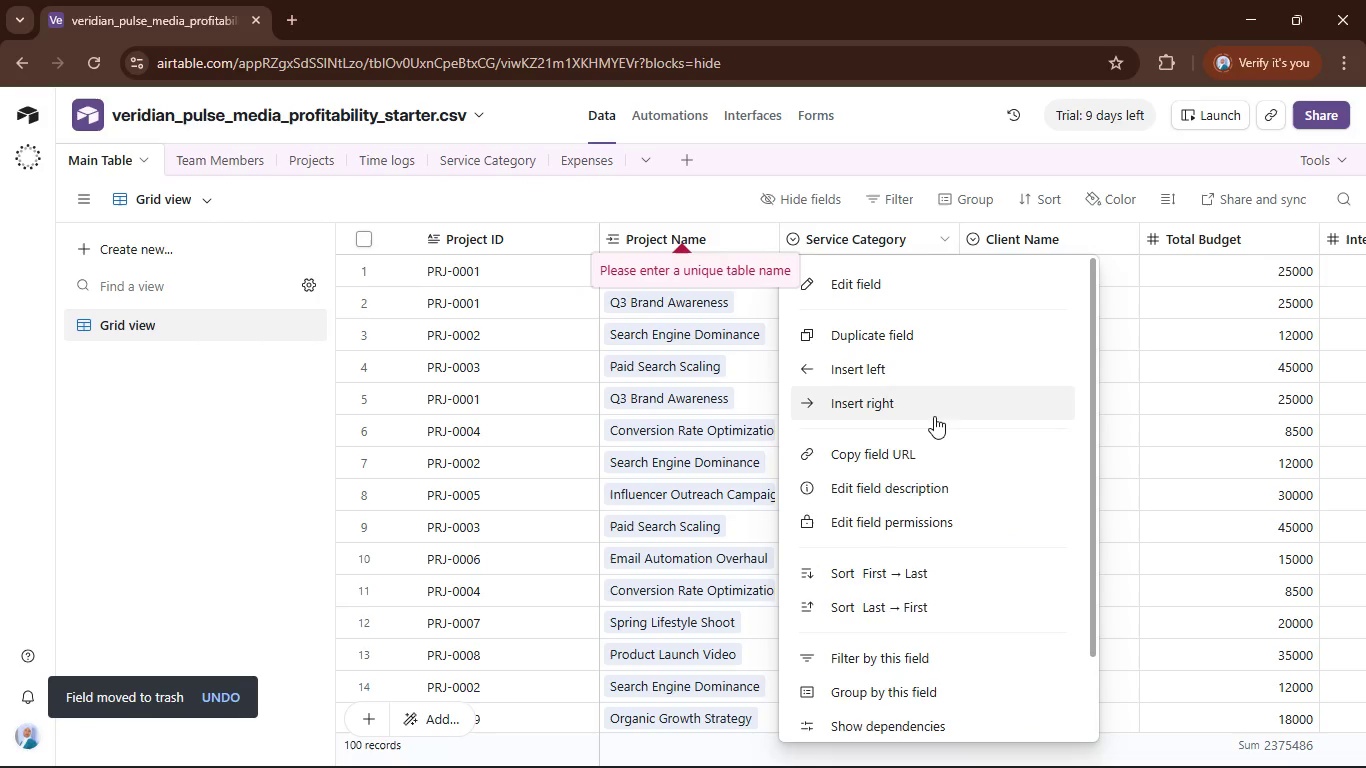 
scroll: coordinate [943, 485], scroll_direction: down, amount: 7.0
 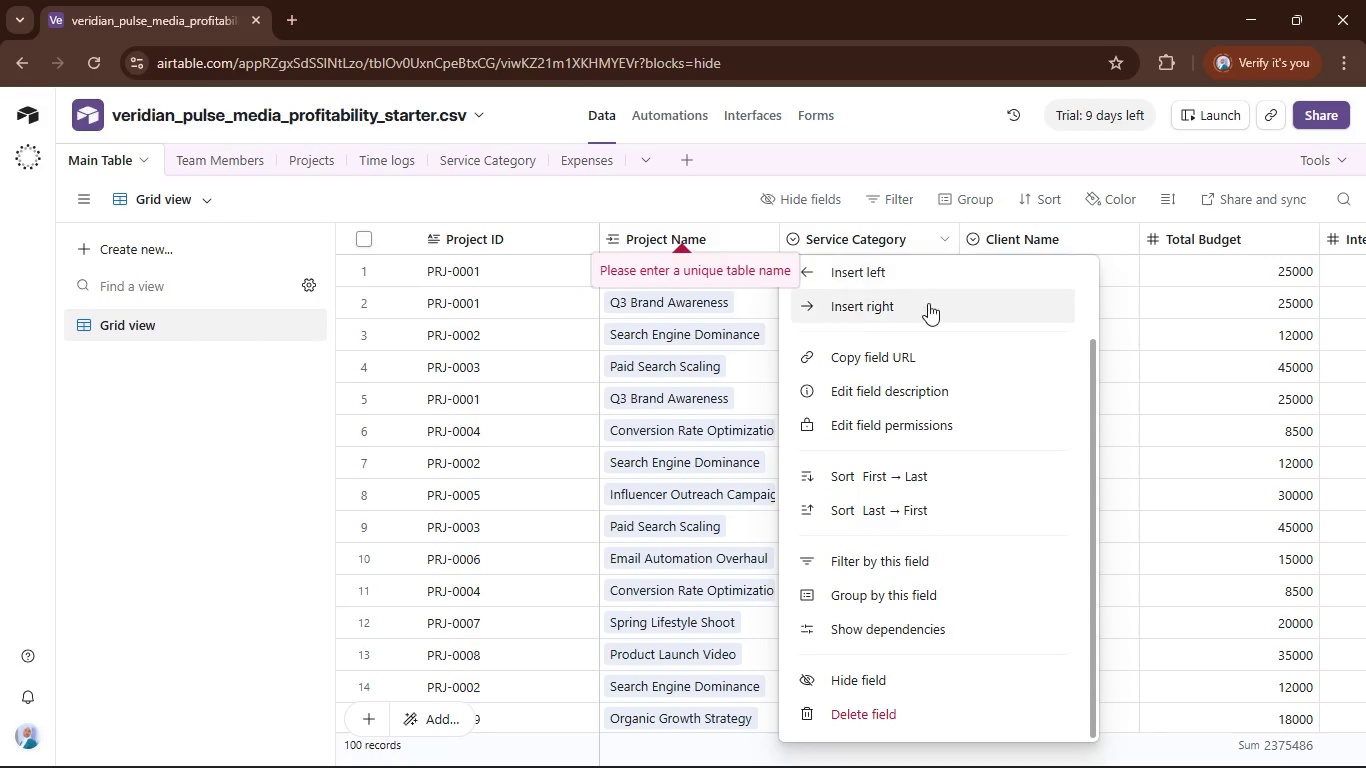 
scroll: coordinate [929, 309], scroll_direction: up, amount: 5.0
 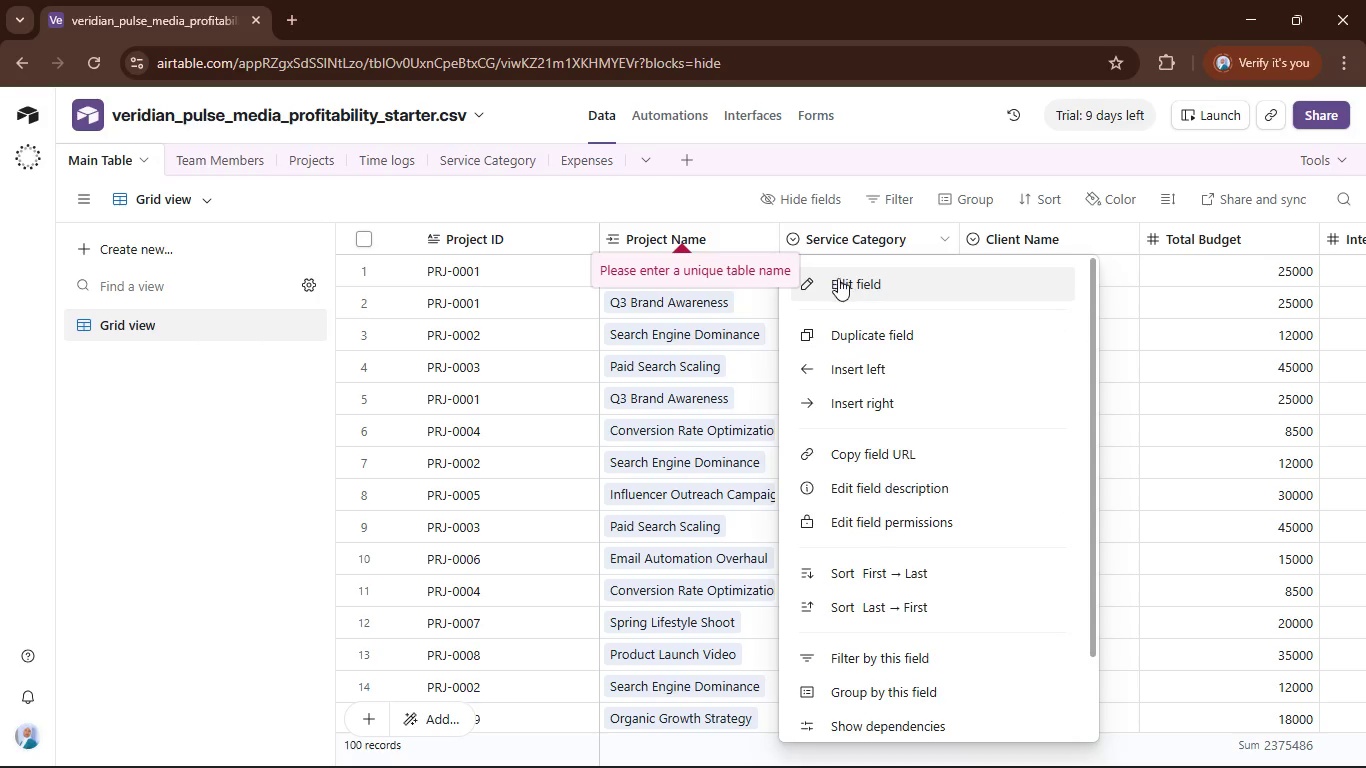 
left_click([839, 279])
 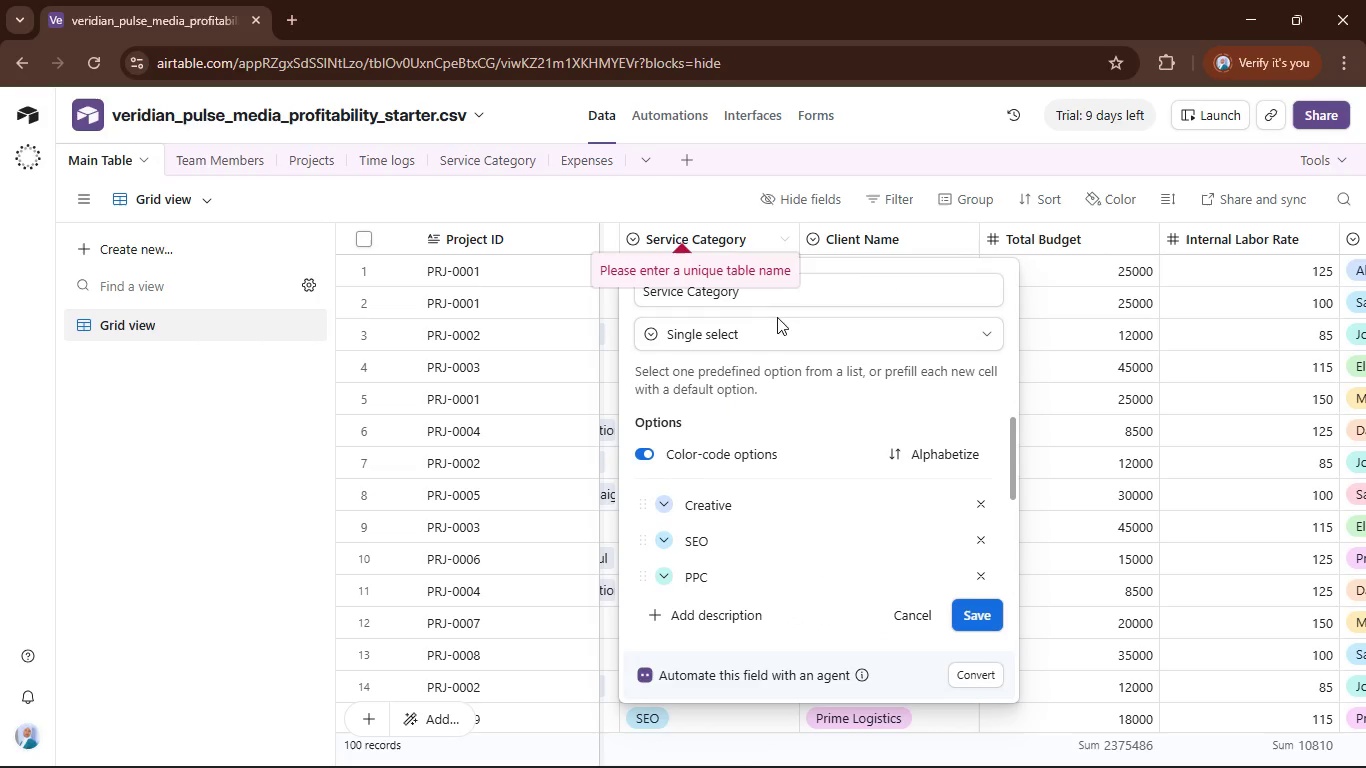 
left_click([787, 329])
 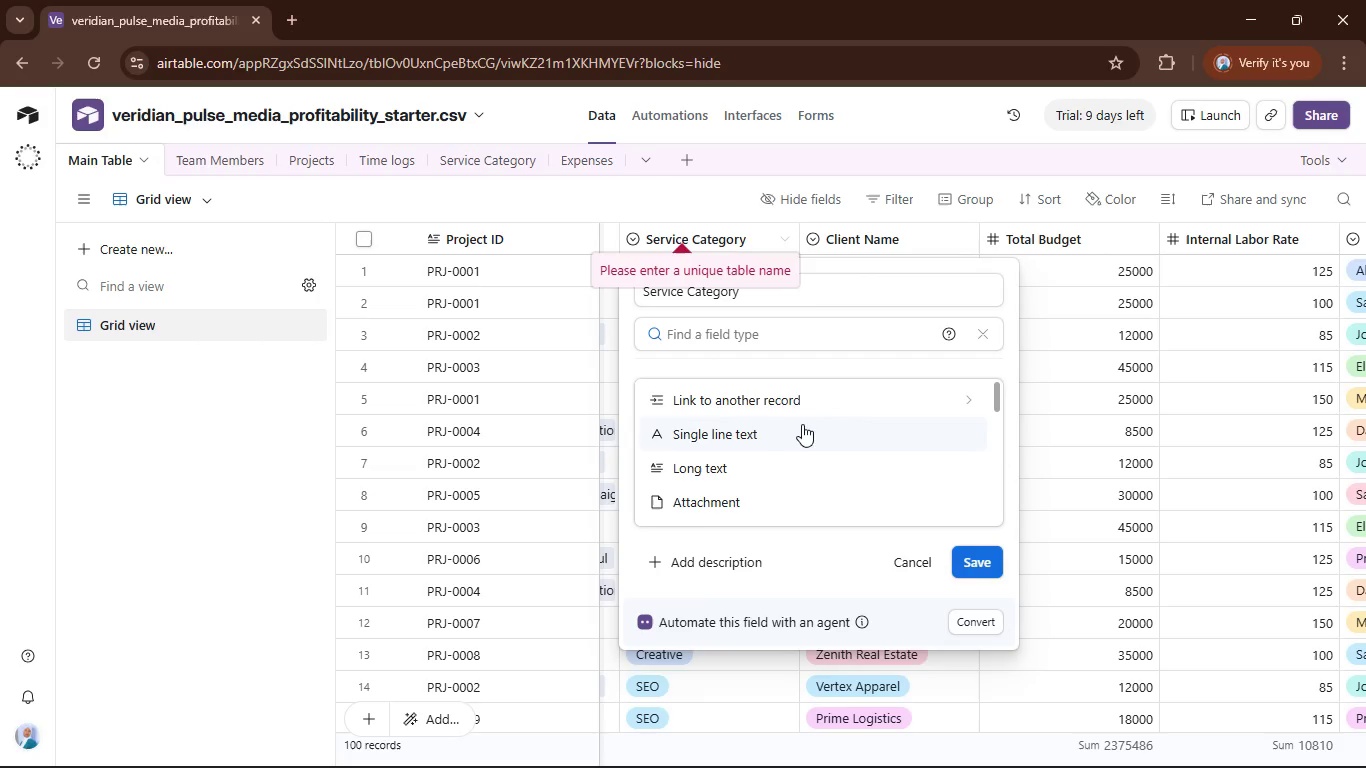 
left_click([798, 391])
 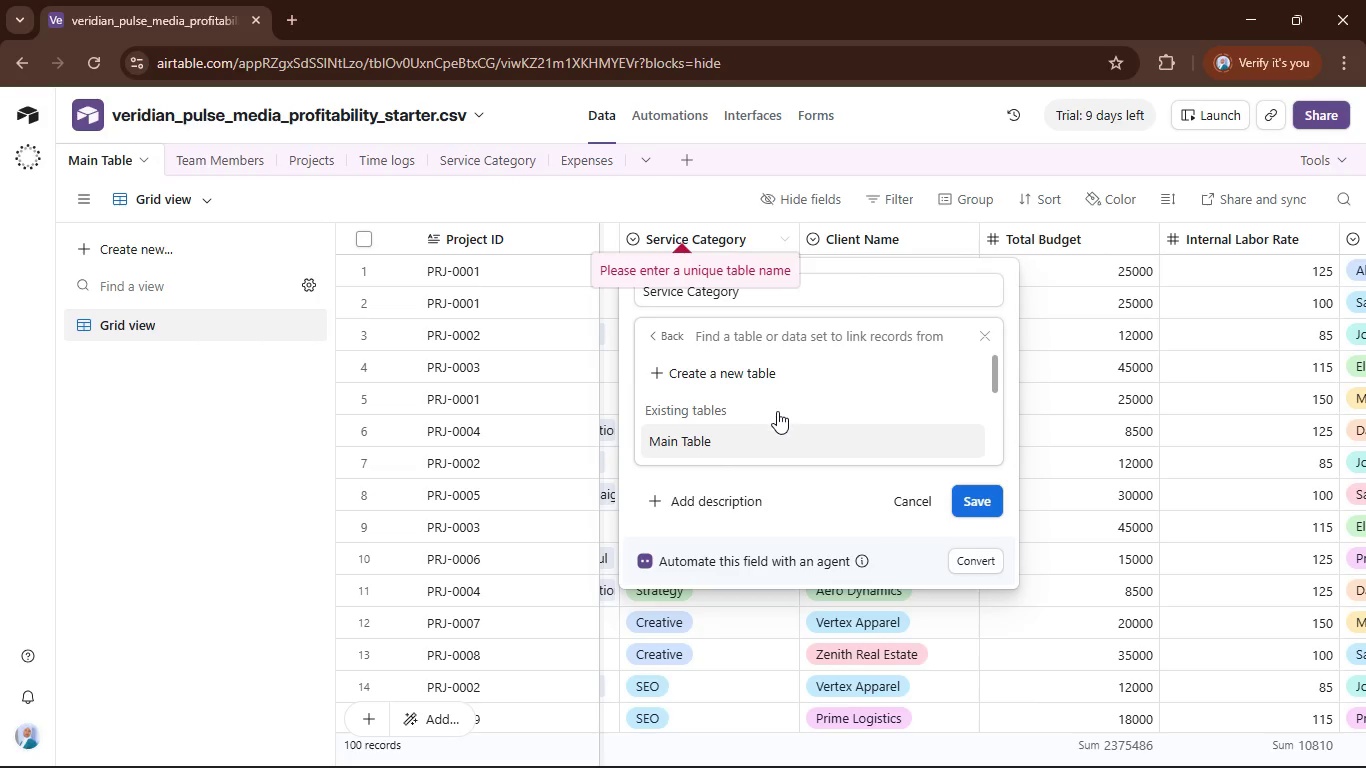 
scroll: coordinate [784, 409], scroll_direction: down, amount: 1.0
 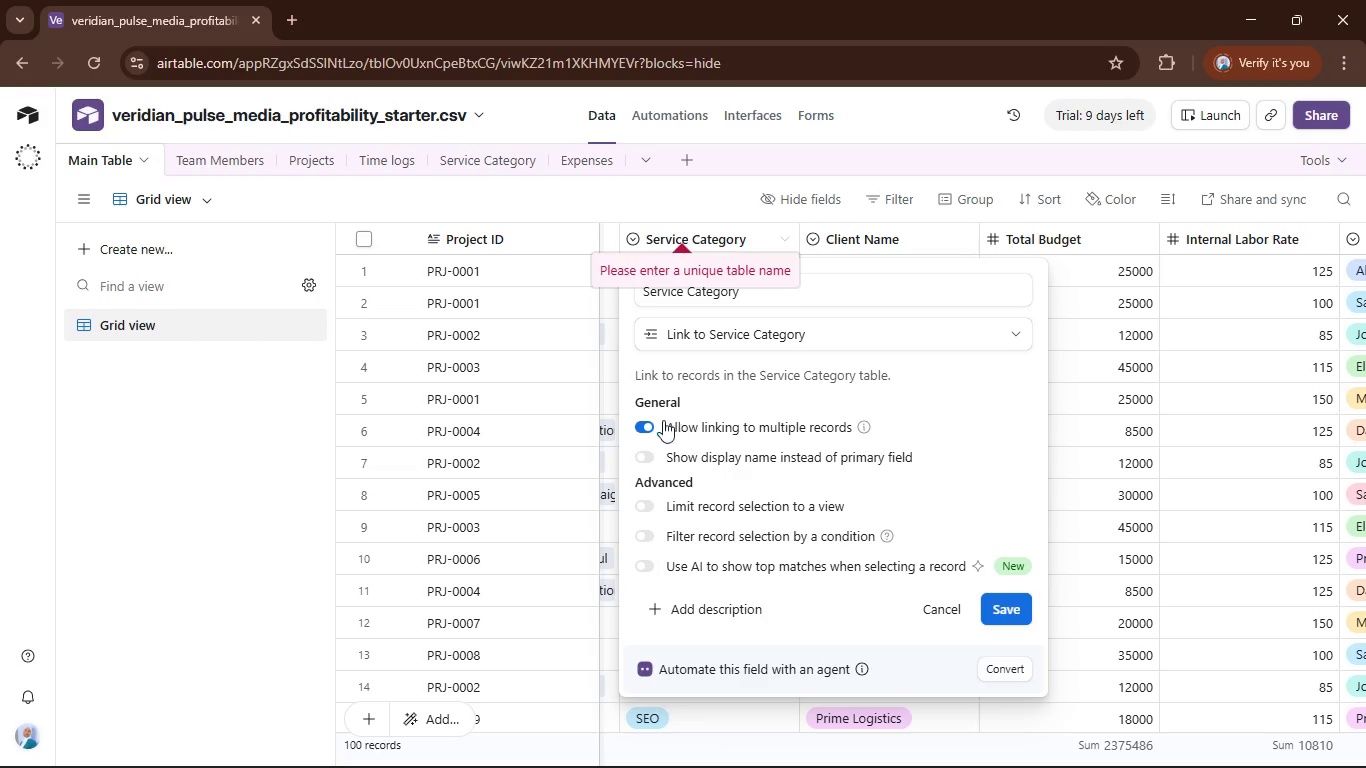 
left_click([647, 424])
 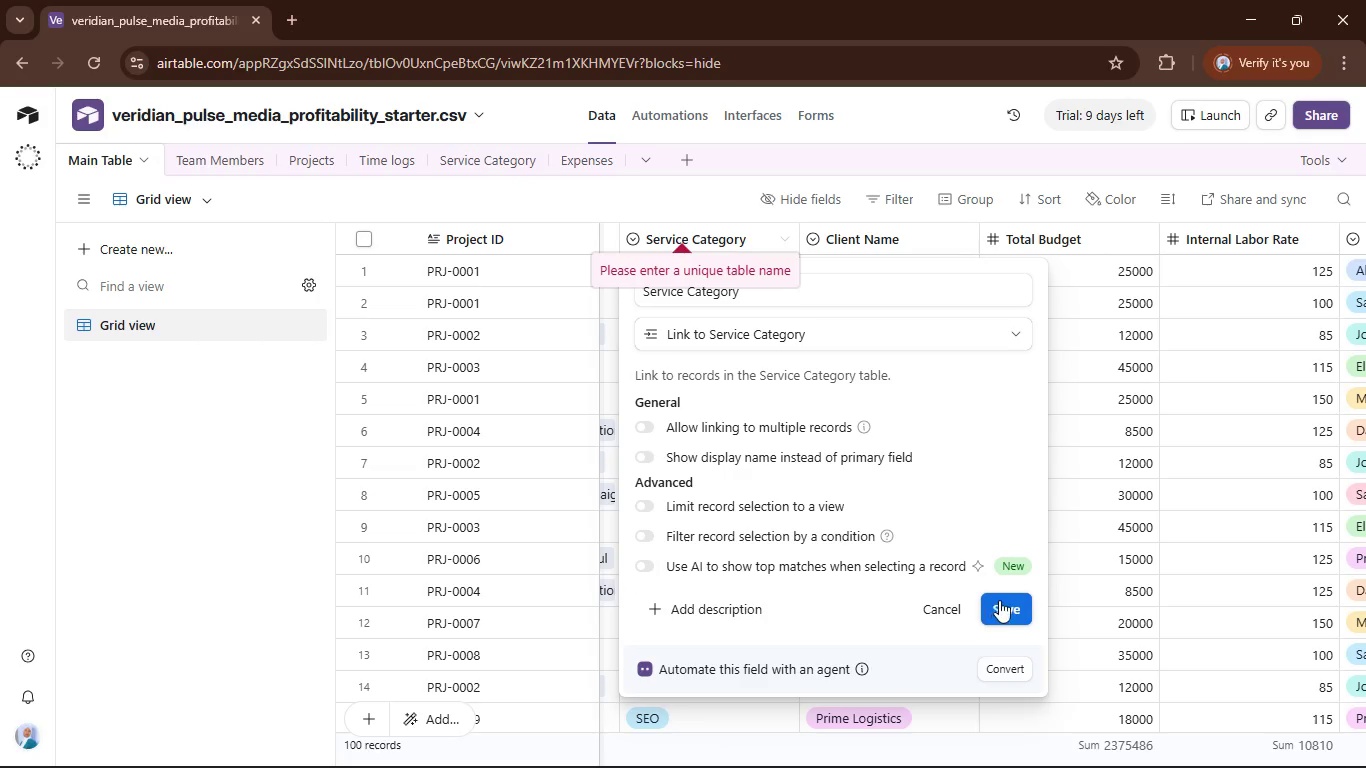 
left_click([1003, 606])
 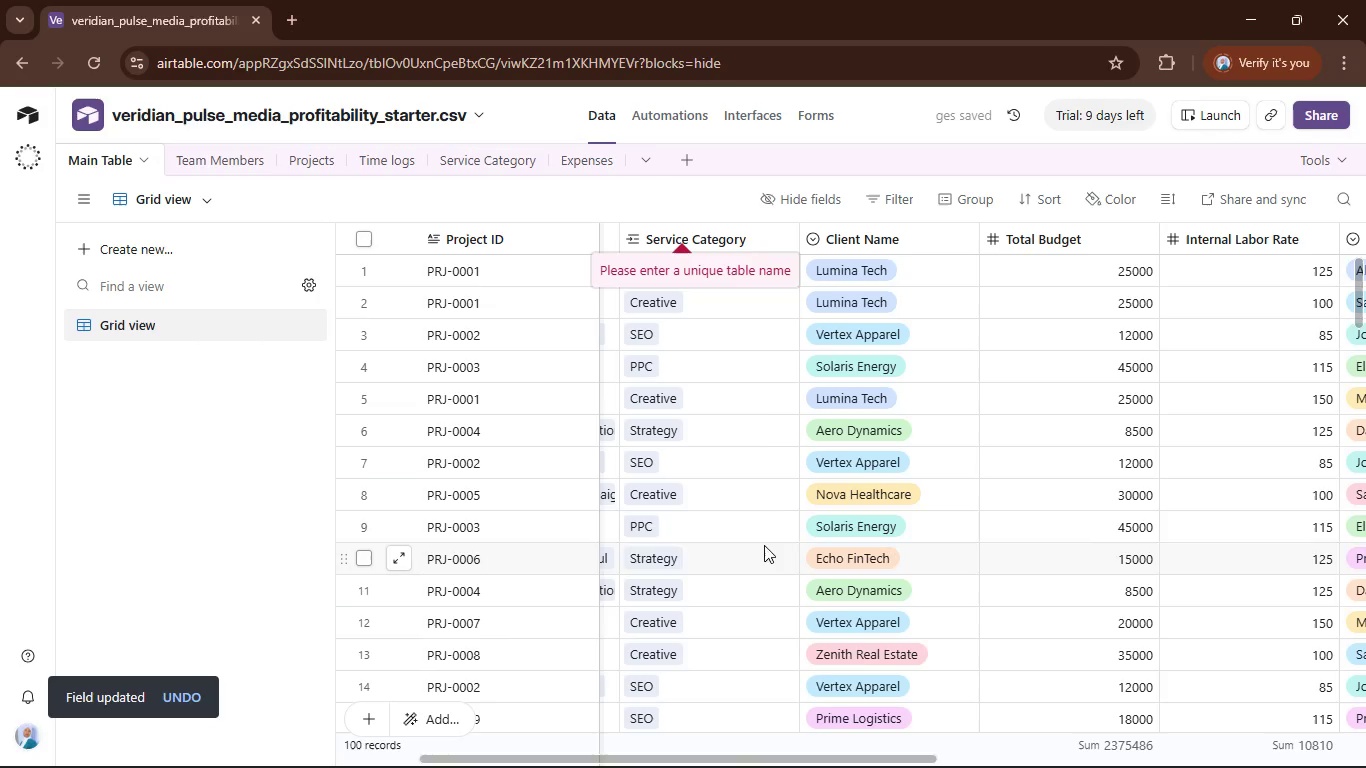 
wait(6.91)
 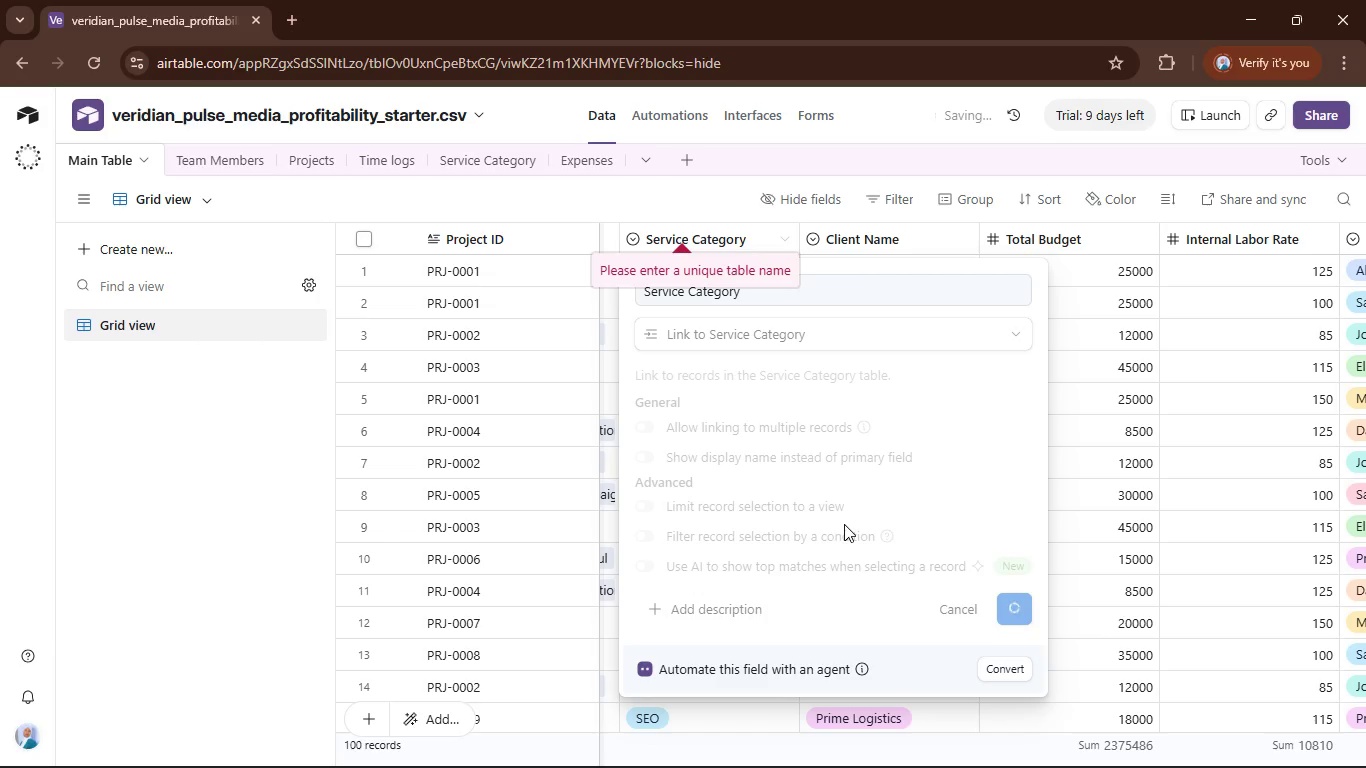 
left_click([488, 166])
 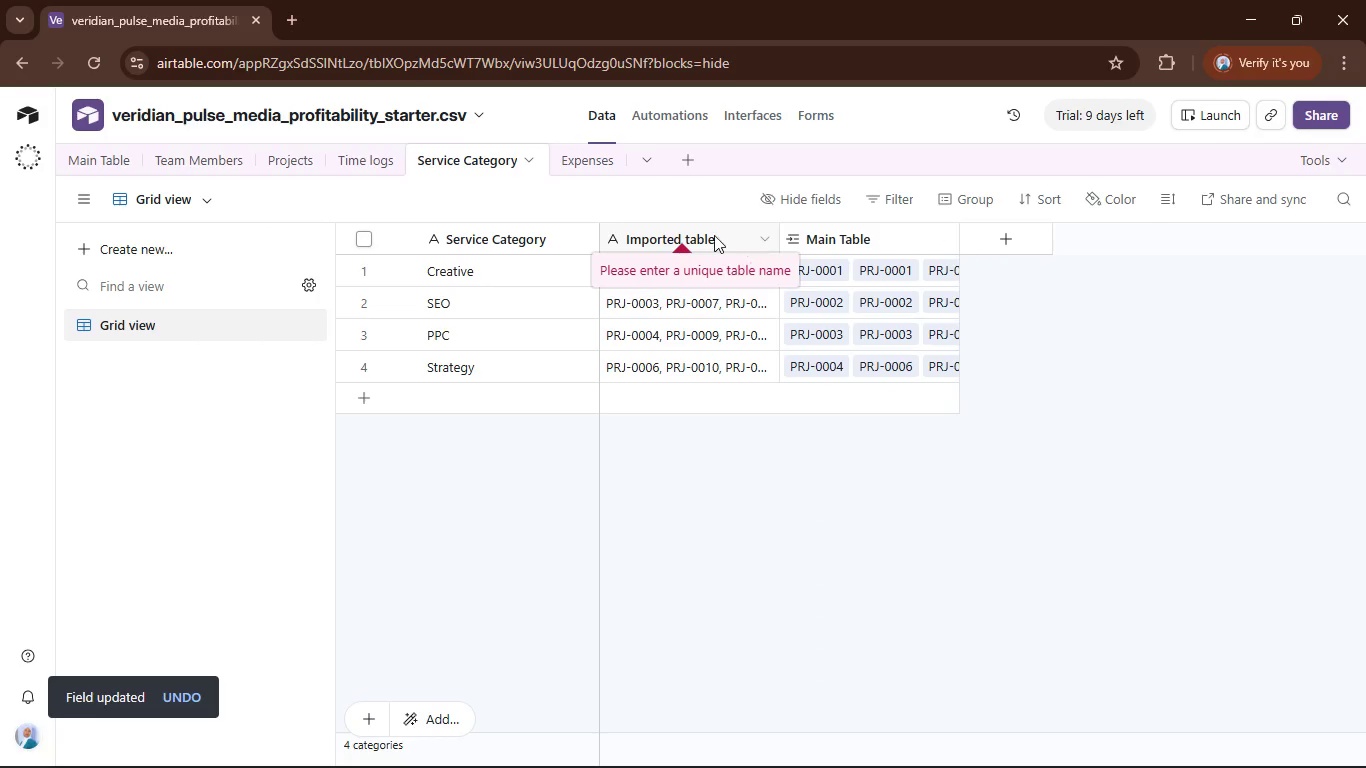 
left_click([701, 231])
 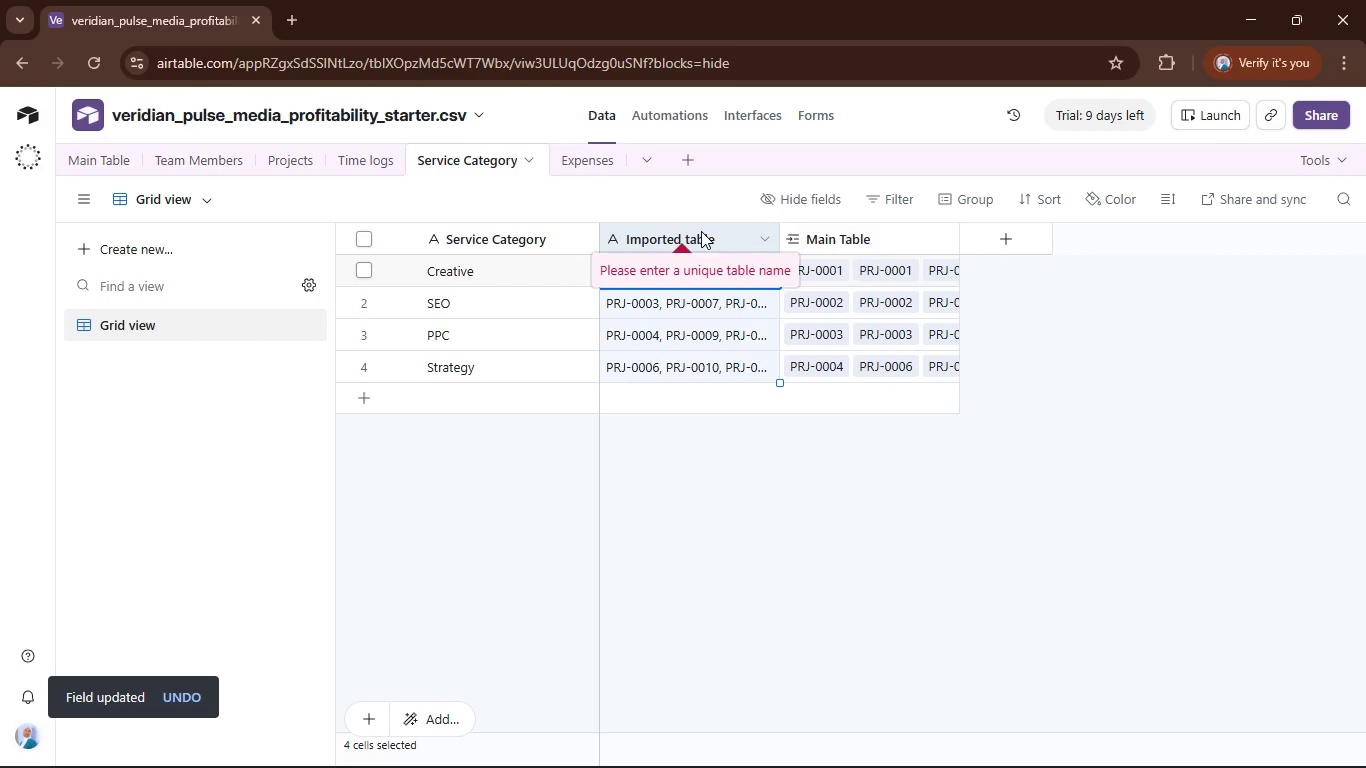 
right_click([701, 231])
 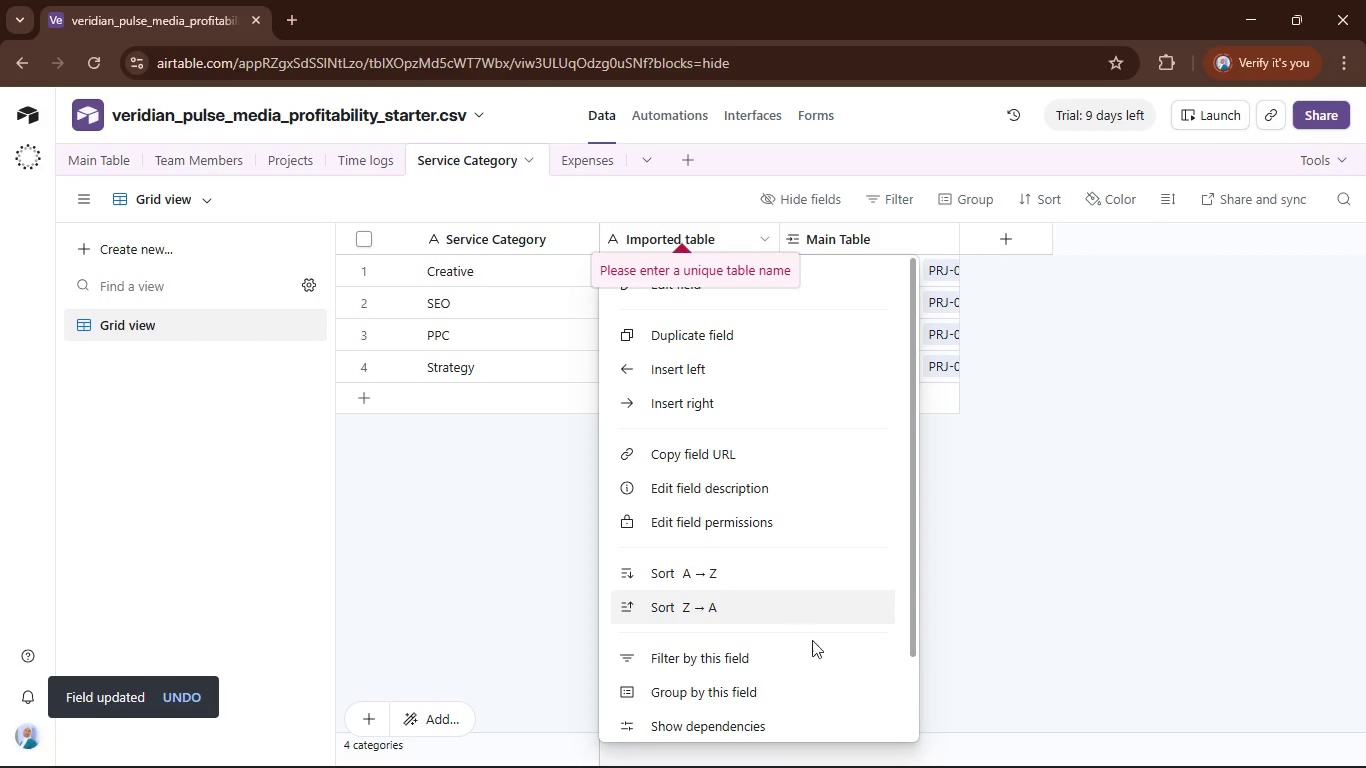 
scroll: coordinate [862, 736], scroll_direction: down, amount: 1.0
 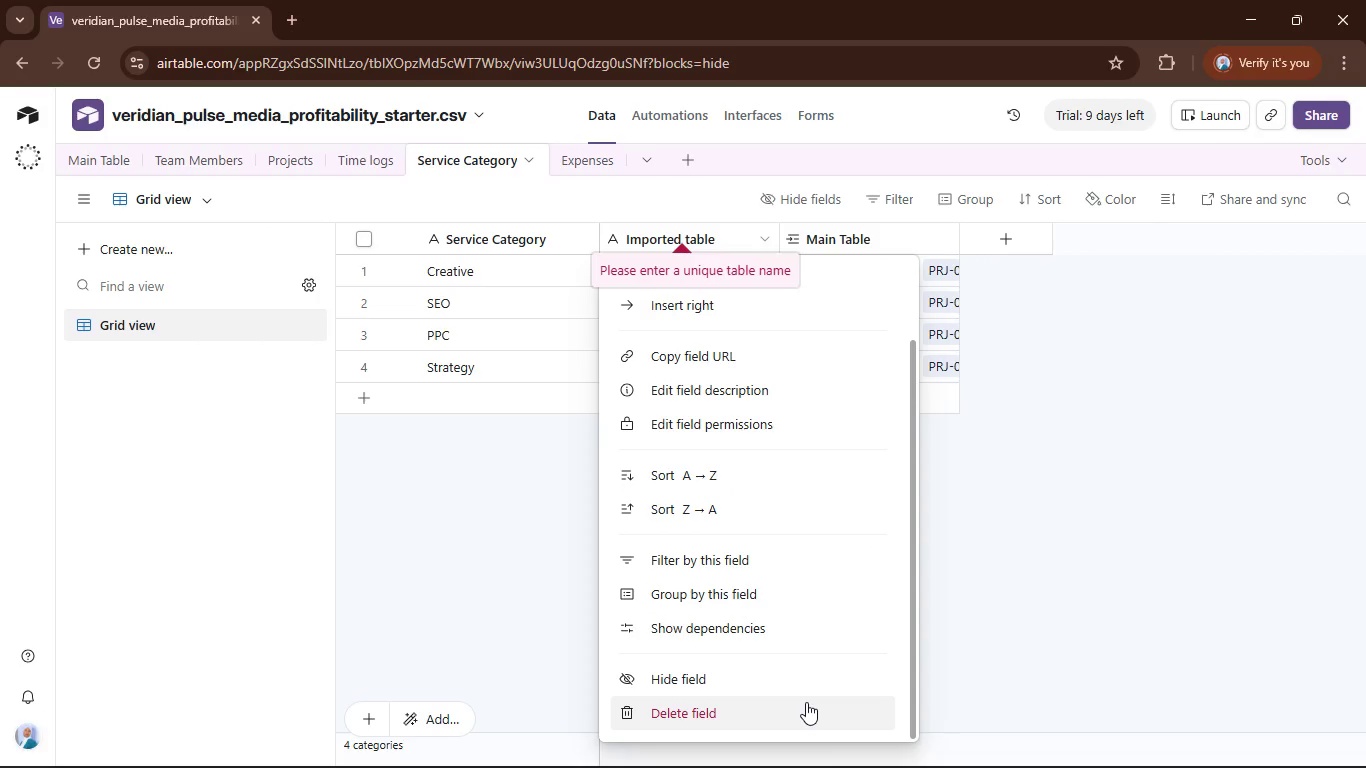 
left_click([806, 702])
 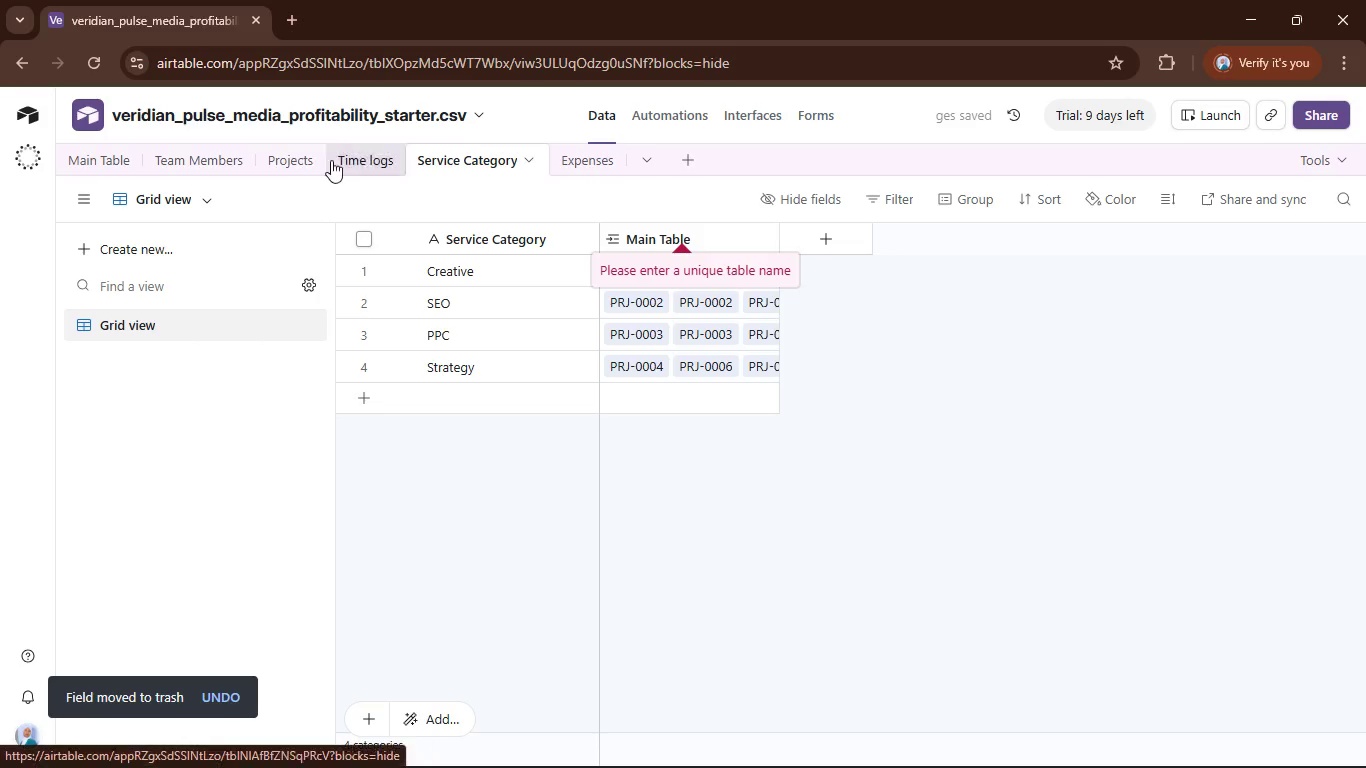 
left_click([94, 160])
 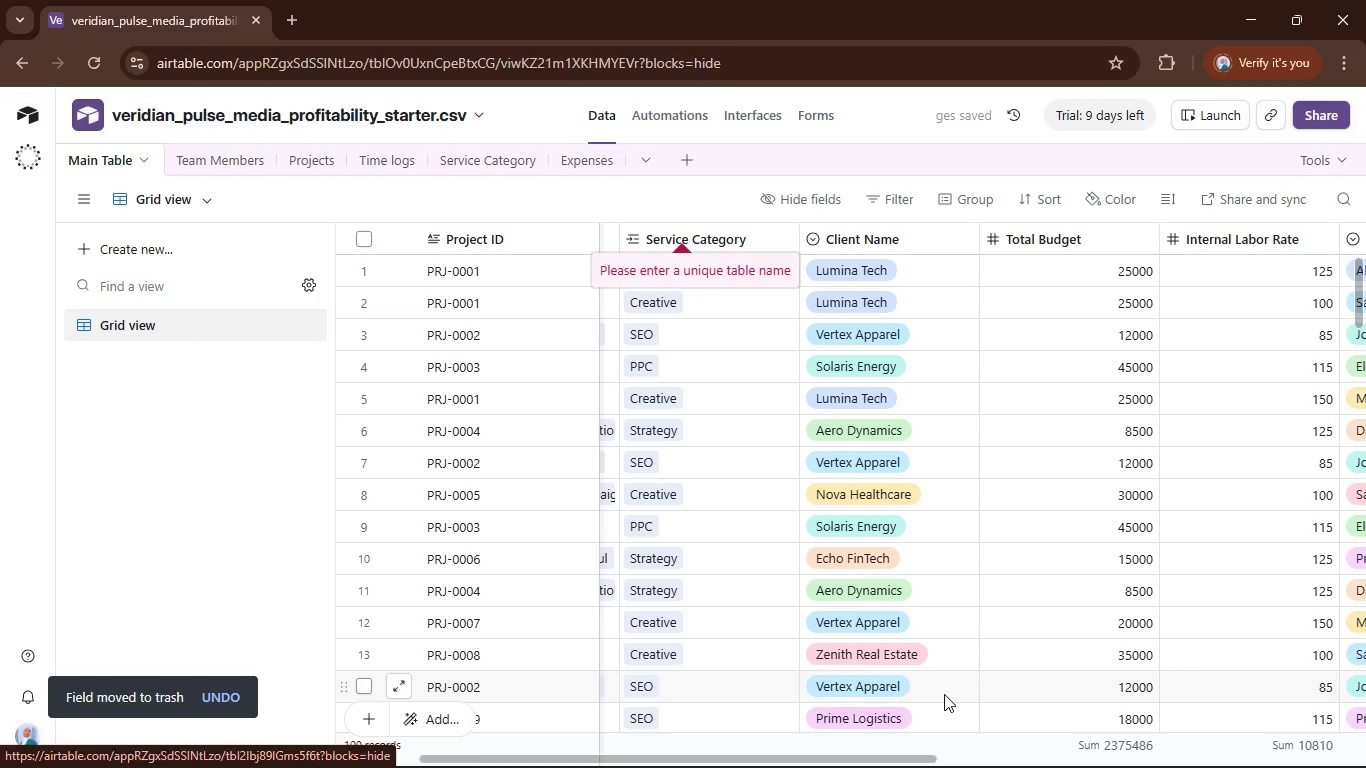 
left_click_drag(start_coordinate=[899, 756], to_coordinate=[791, 766])
 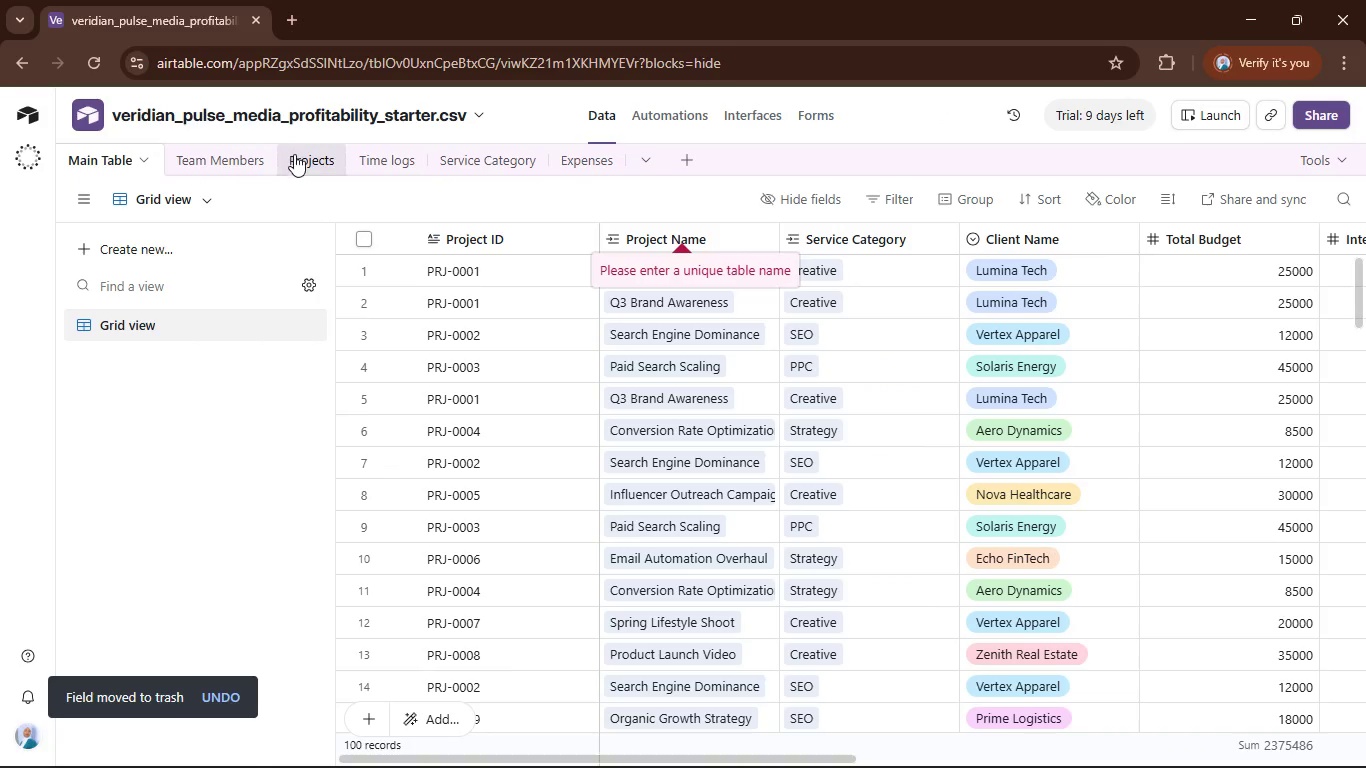 
left_click_drag(start_coordinate=[307, 159], to_coordinate=[198, 172])
 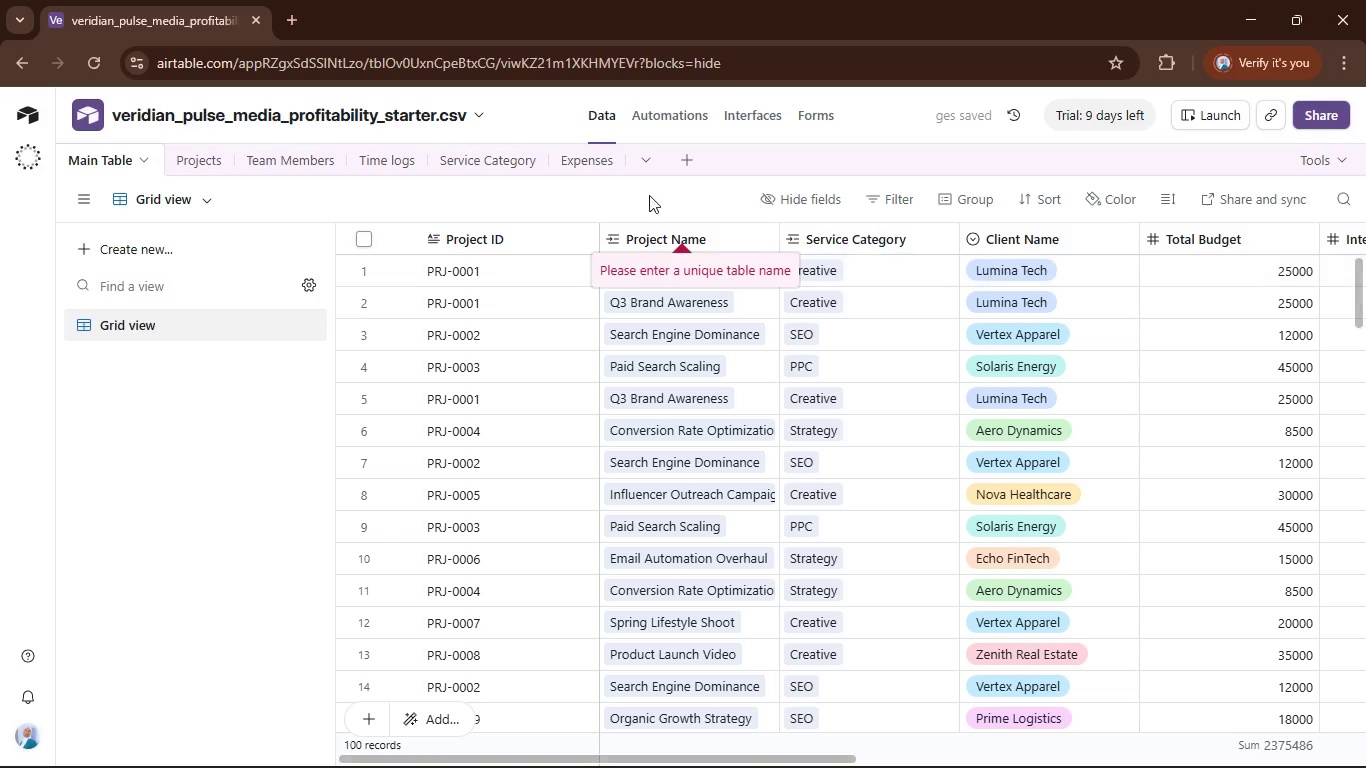 
left_click_drag(start_coordinate=[491, 161], to_coordinate=[281, 166])
 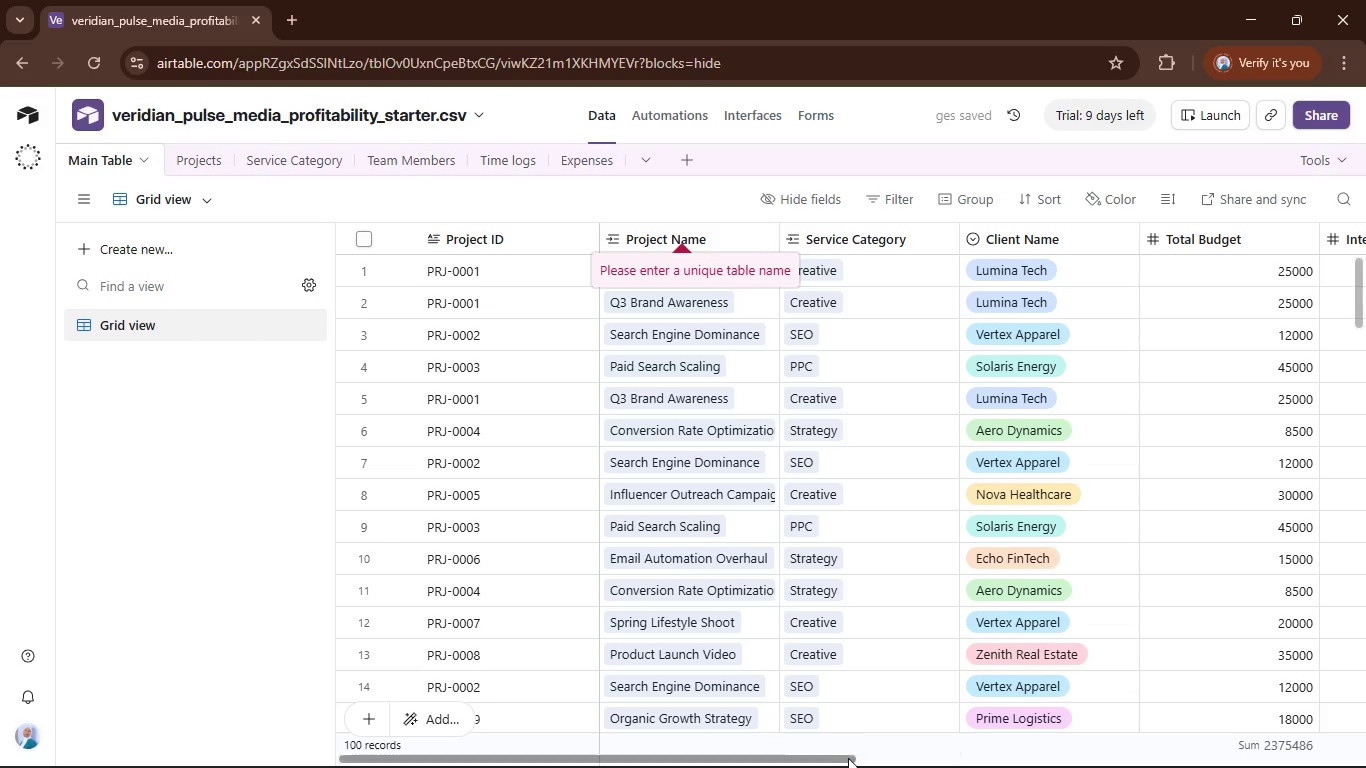 
left_click_drag(start_coordinate=[840, 763], to_coordinate=[1243, 767])
 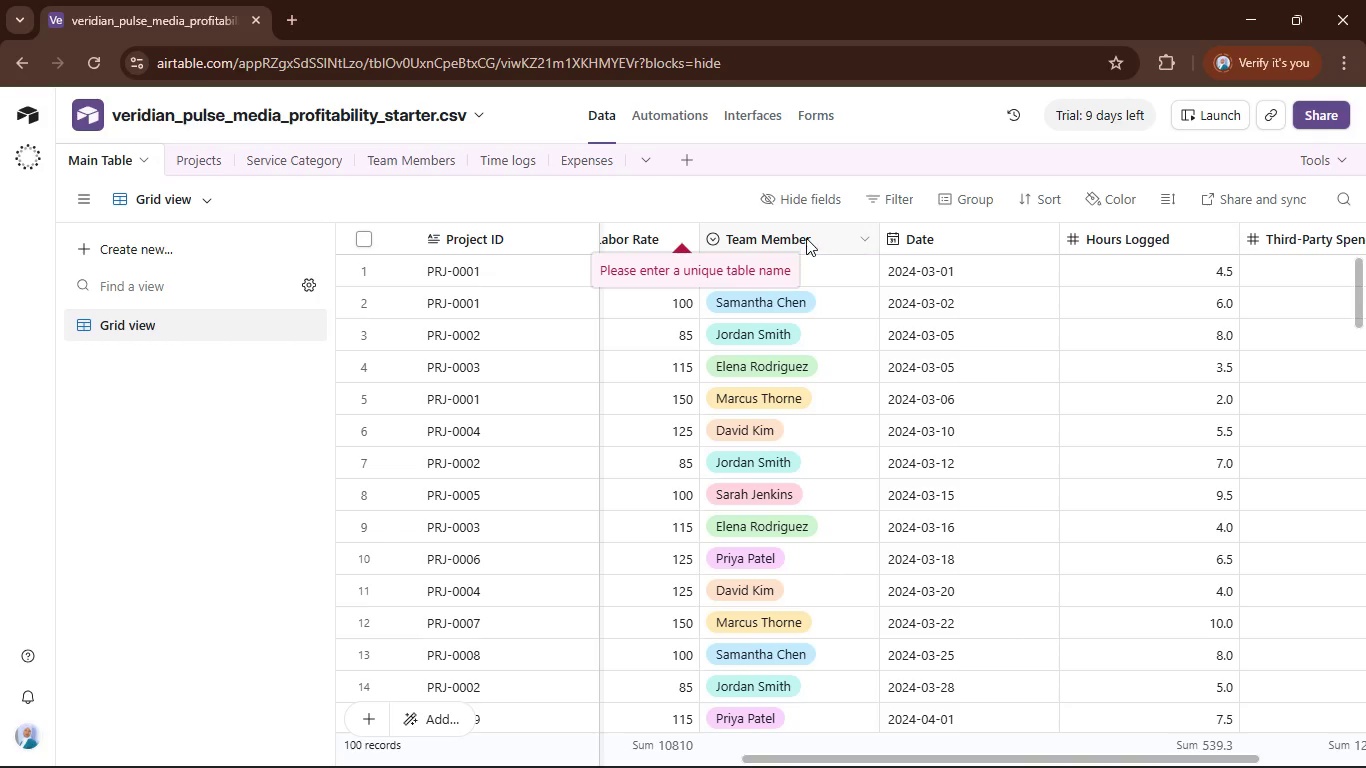 
left_click([806, 238])
 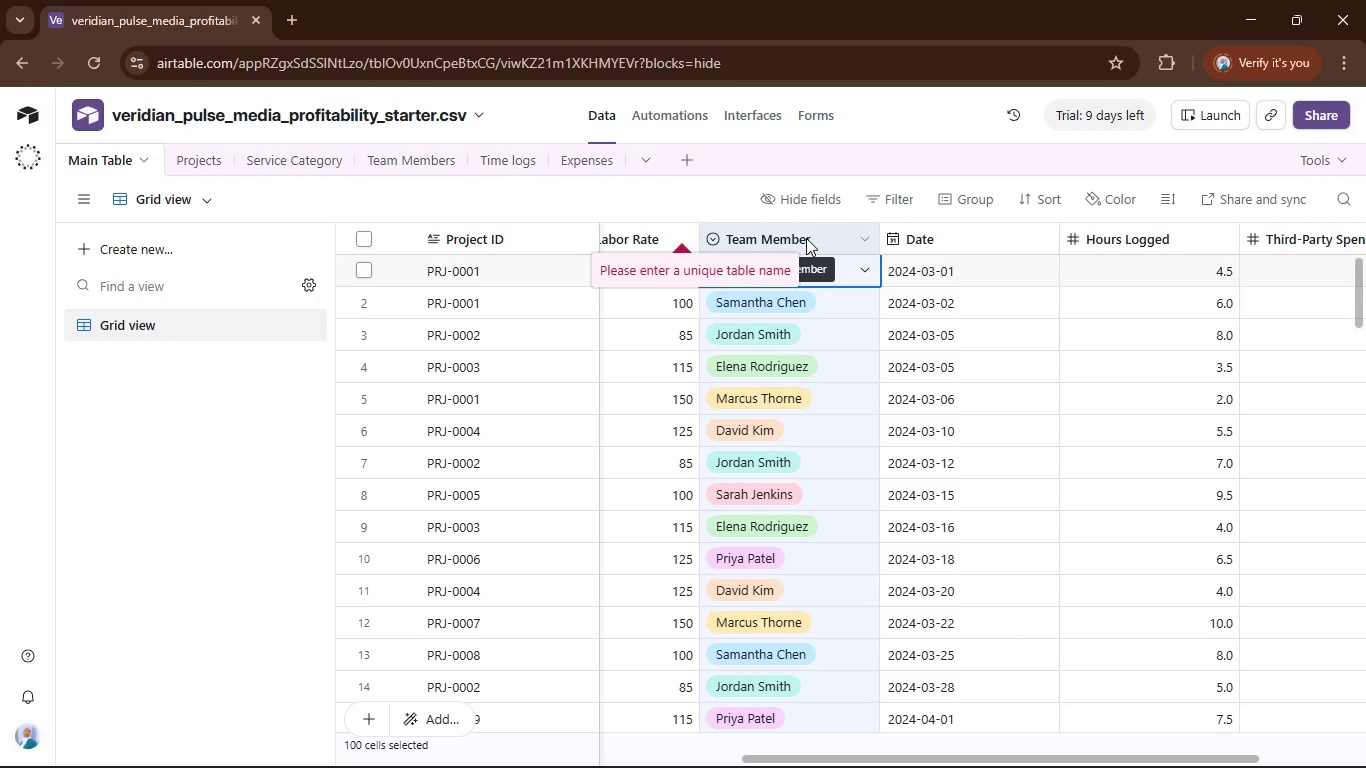 
right_click([806, 238])
 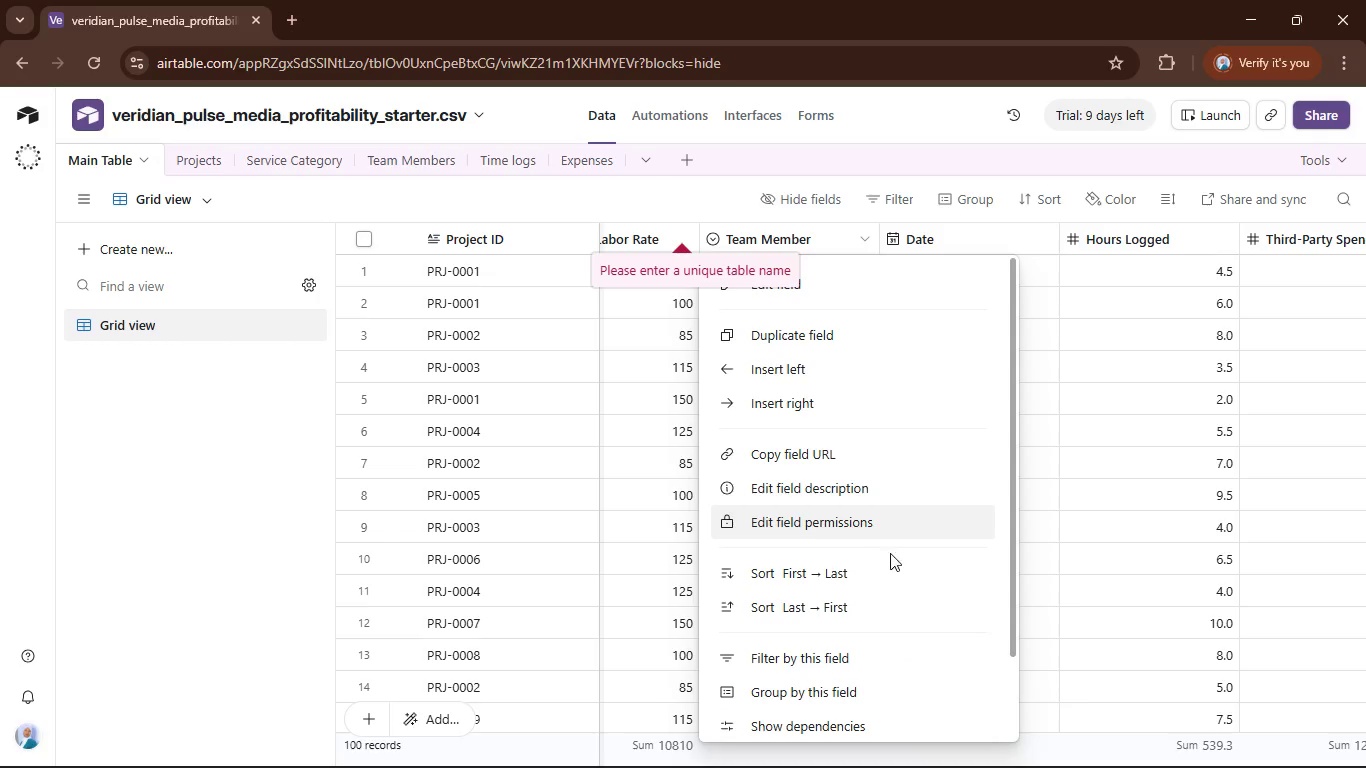 
scroll: coordinate [922, 590], scroll_direction: down, amount: 7.0
 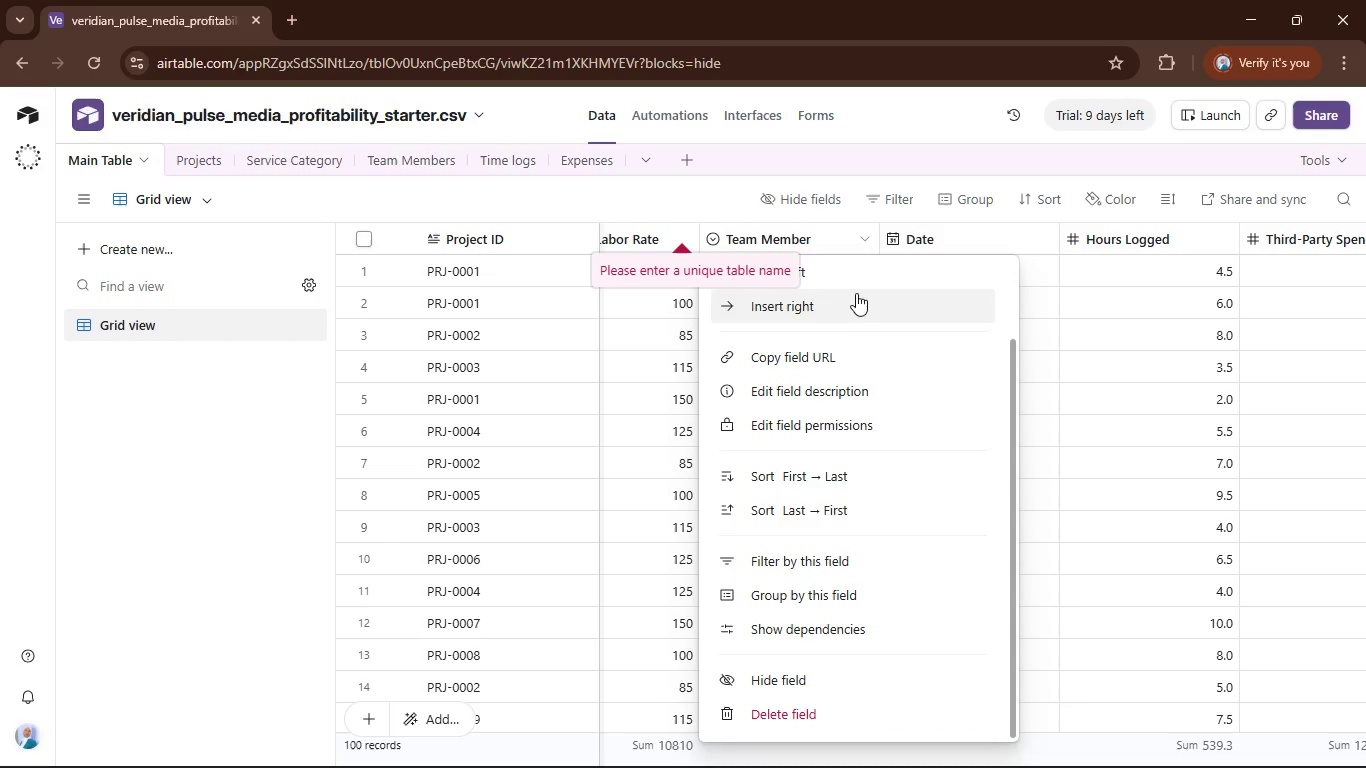 
double_click([789, 230])
 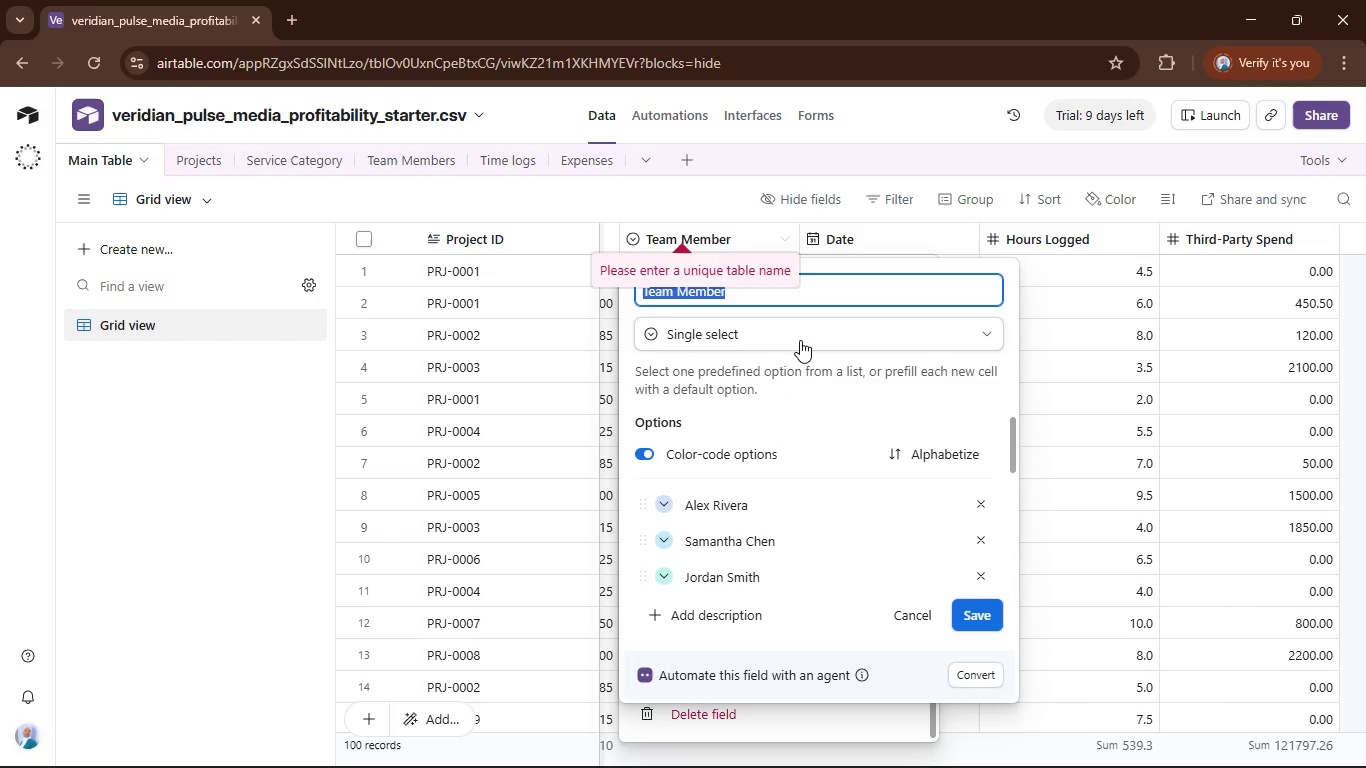 
left_click([804, 336])
 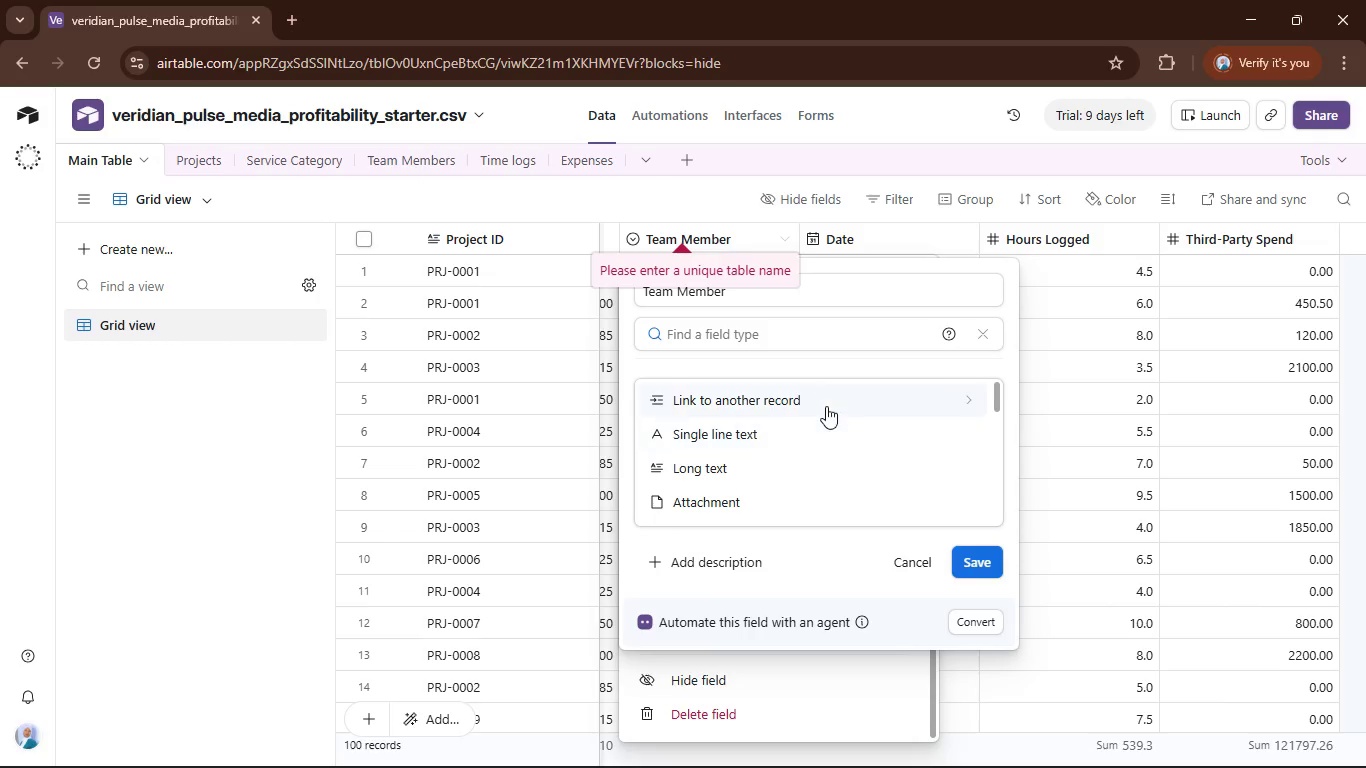 
left_click([827, 403])
 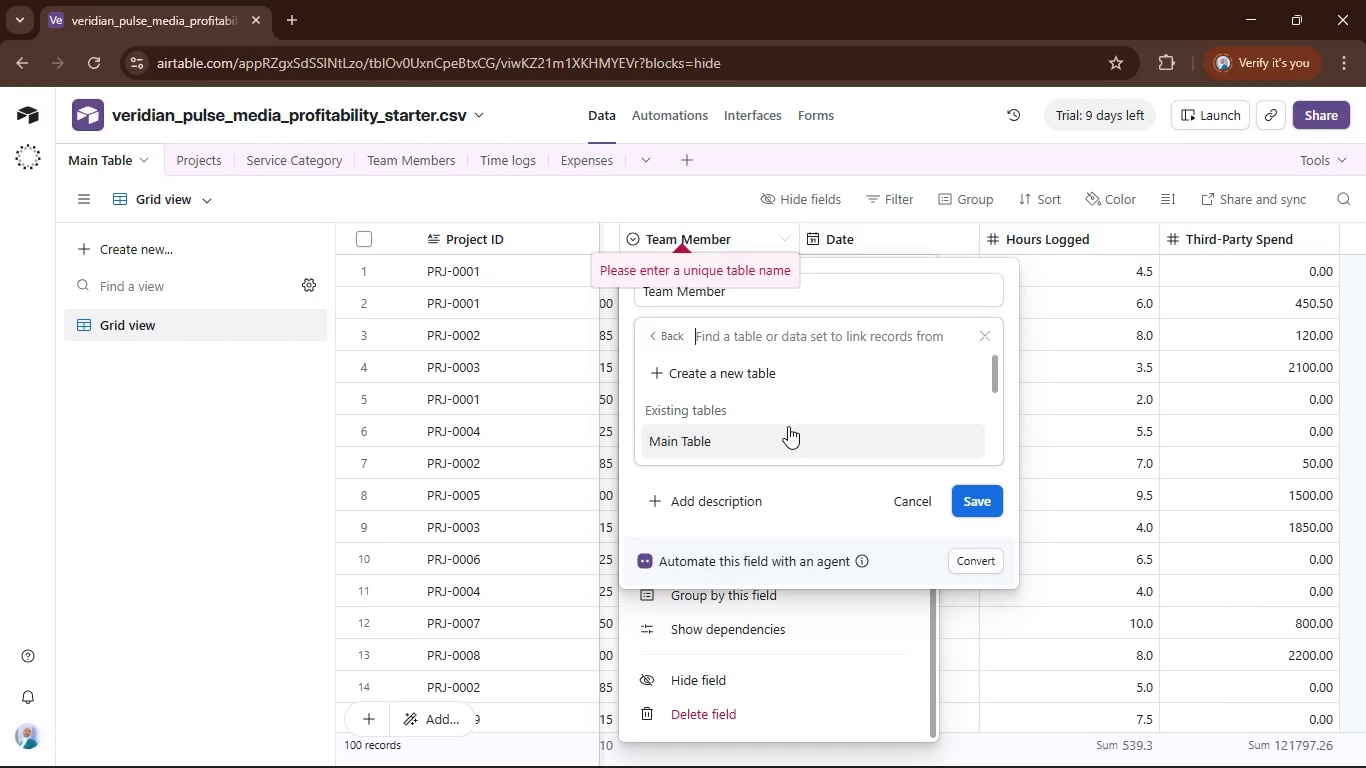 
scroll: coordinate [788, 426], scroll_direction: down, amount: 2.0
 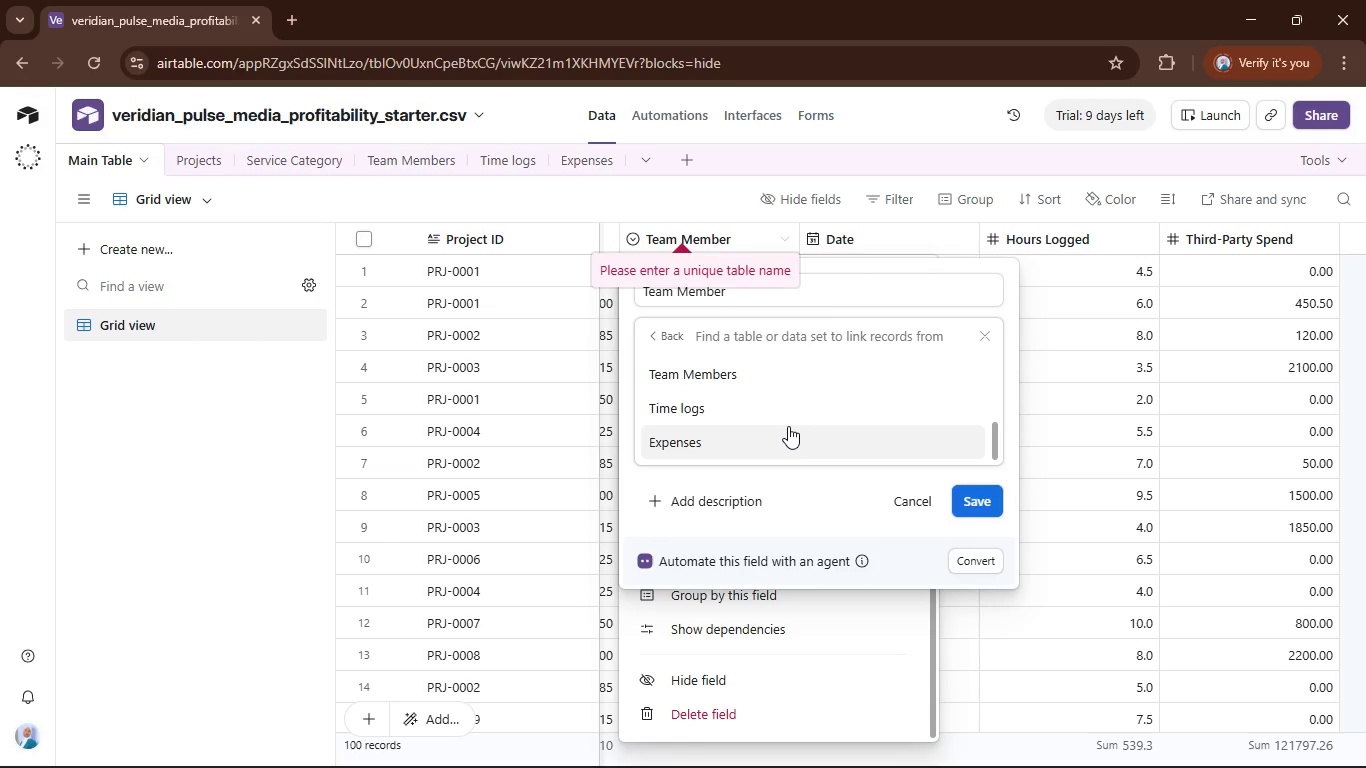 
scroll: coordinate [788, 426], scroll_direction: up, amount: 1.0
 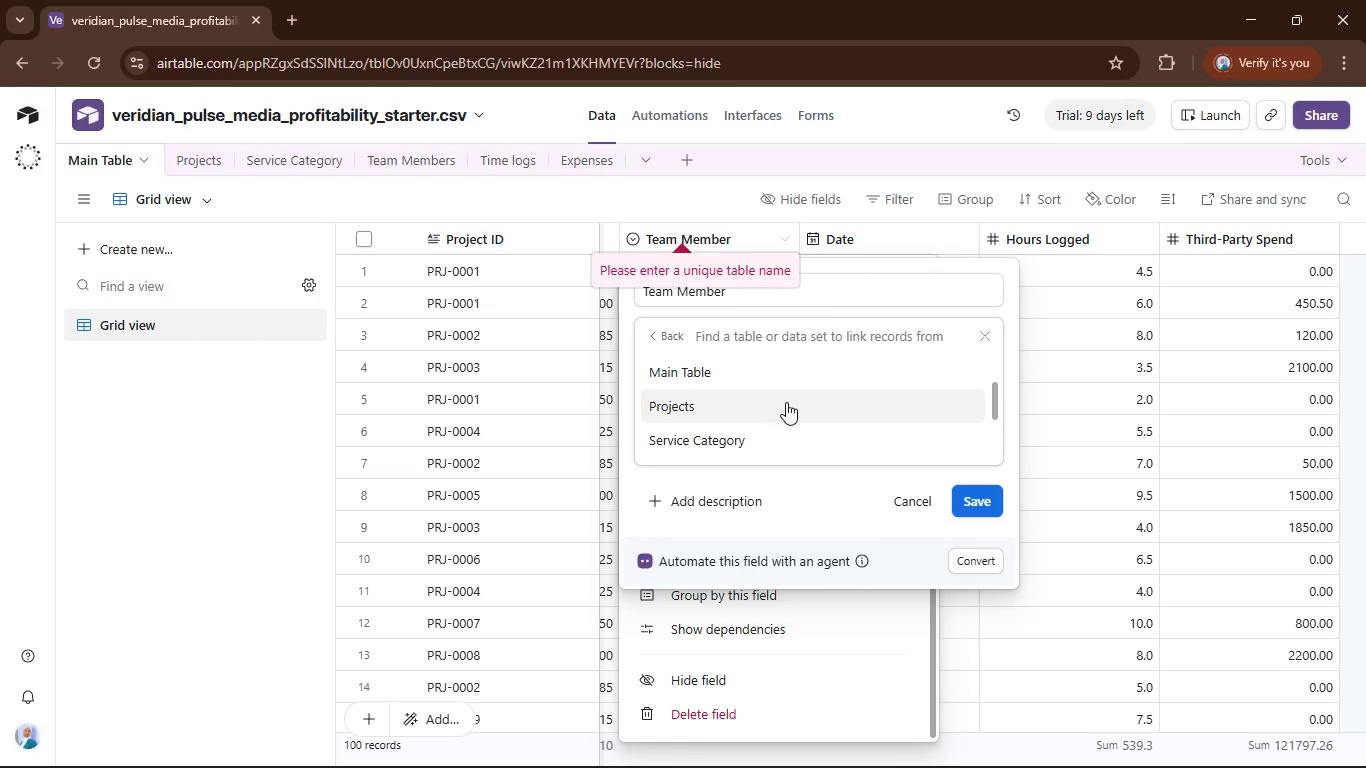 
scroll: coordinate [785, 407], scroll_direction: down, amount: 1.0
 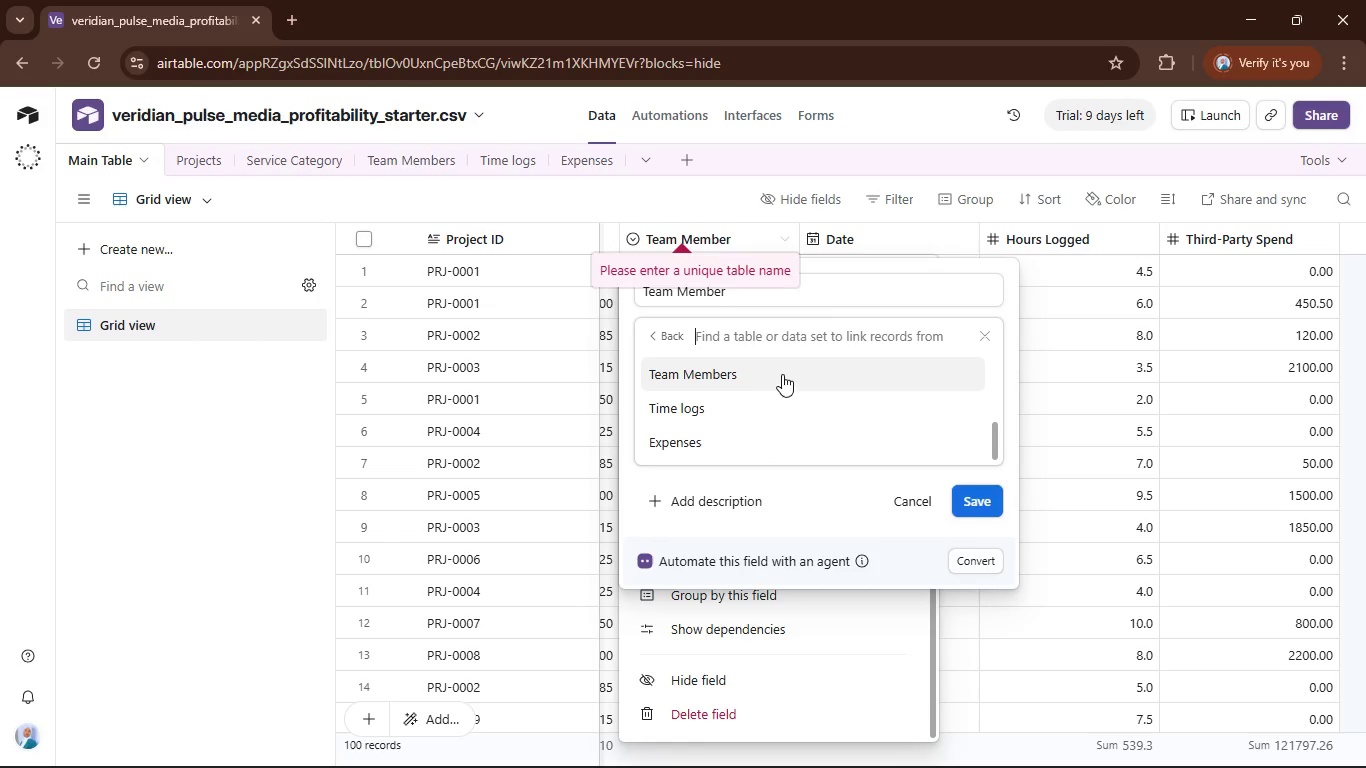 
left_click([782, 373])
 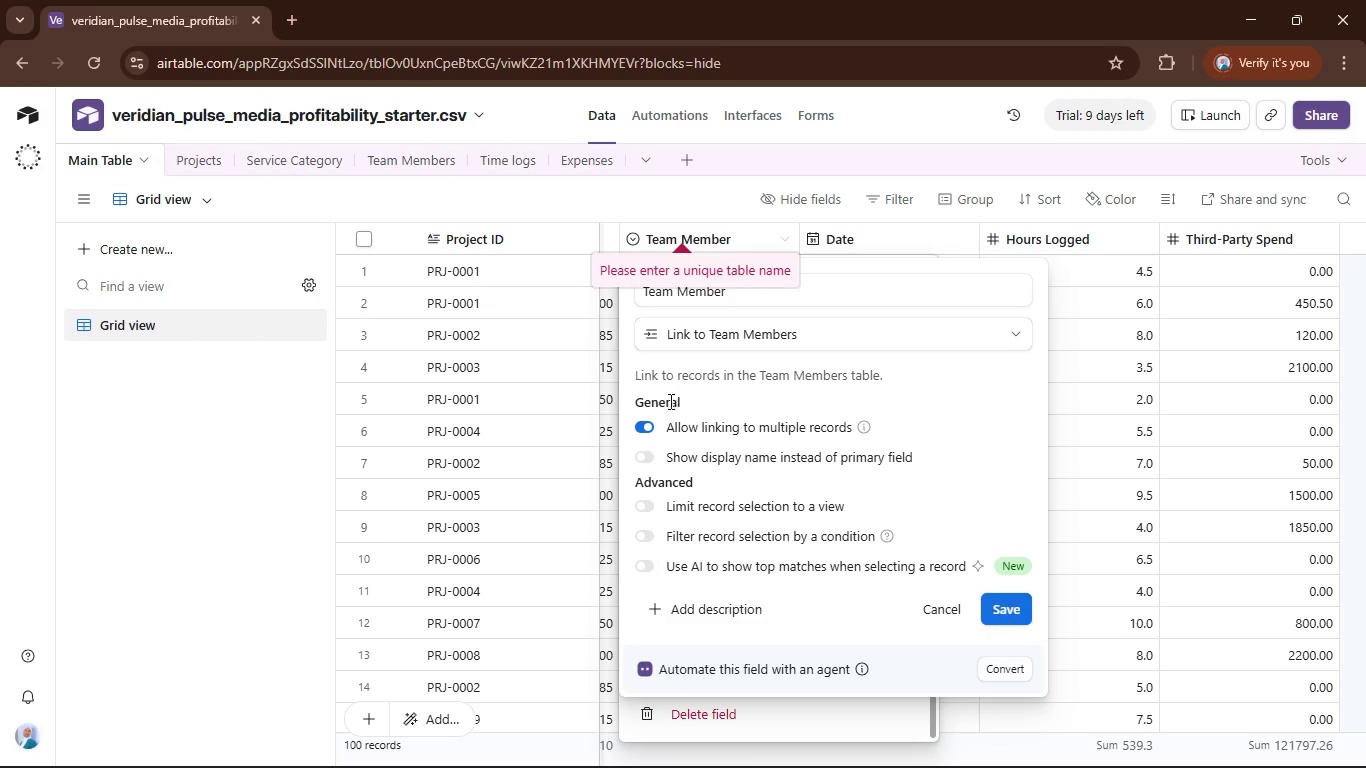 
left_click([643, 425])
 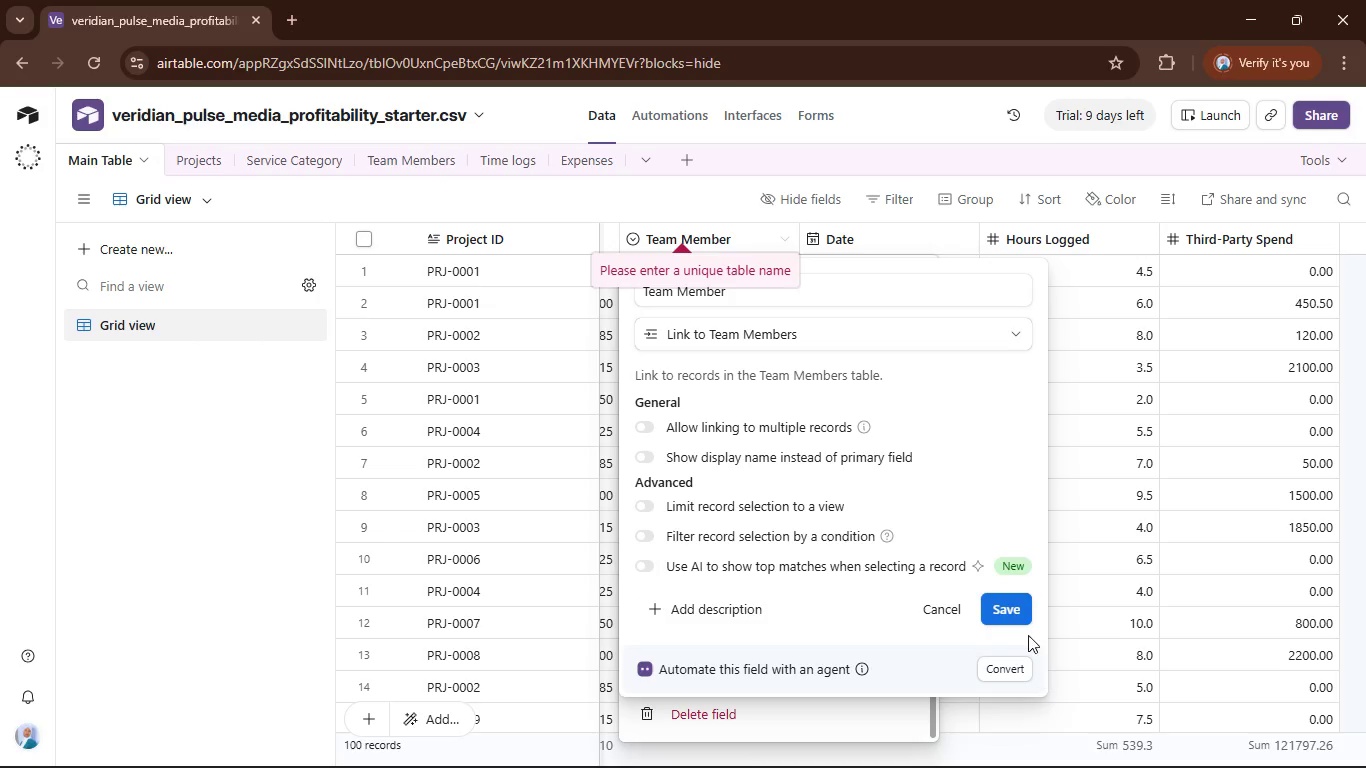 
left_click([1011, 609])
 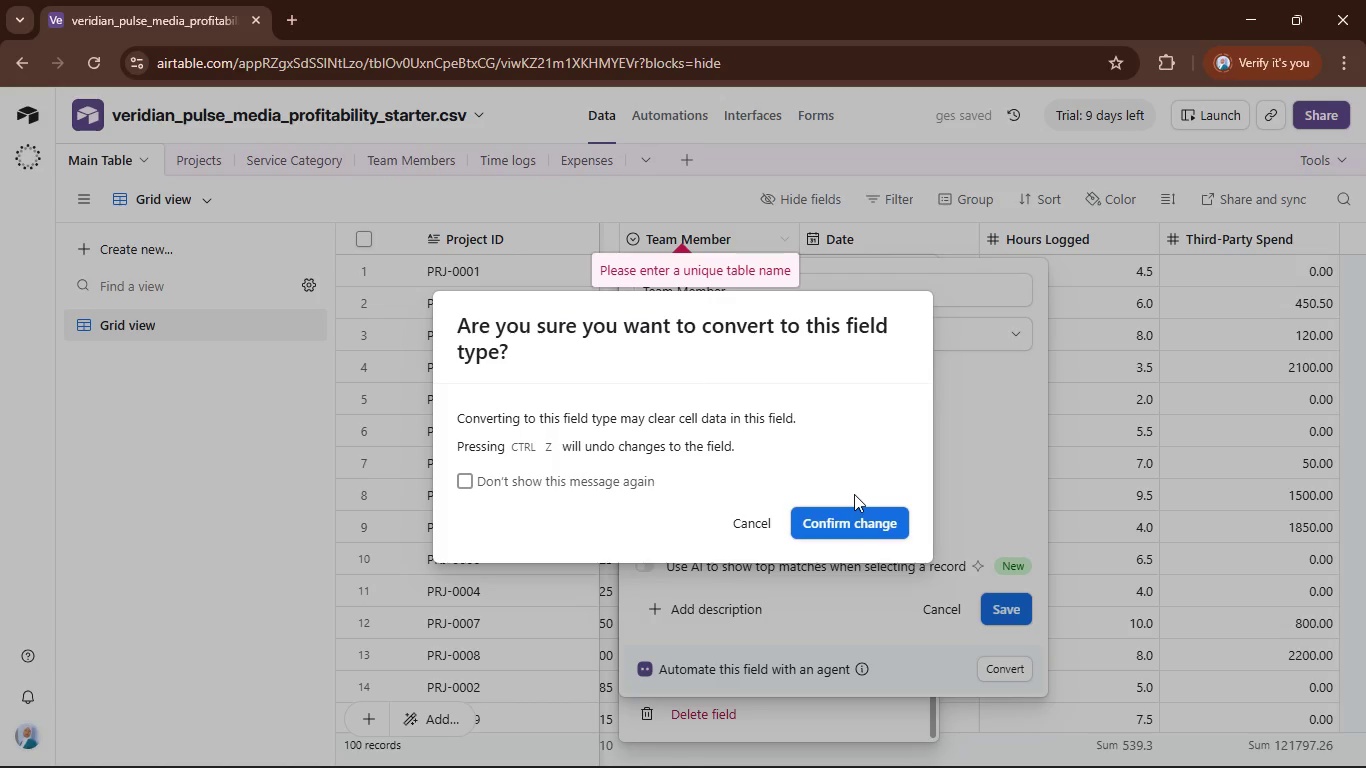 
left_click([854, 514])
 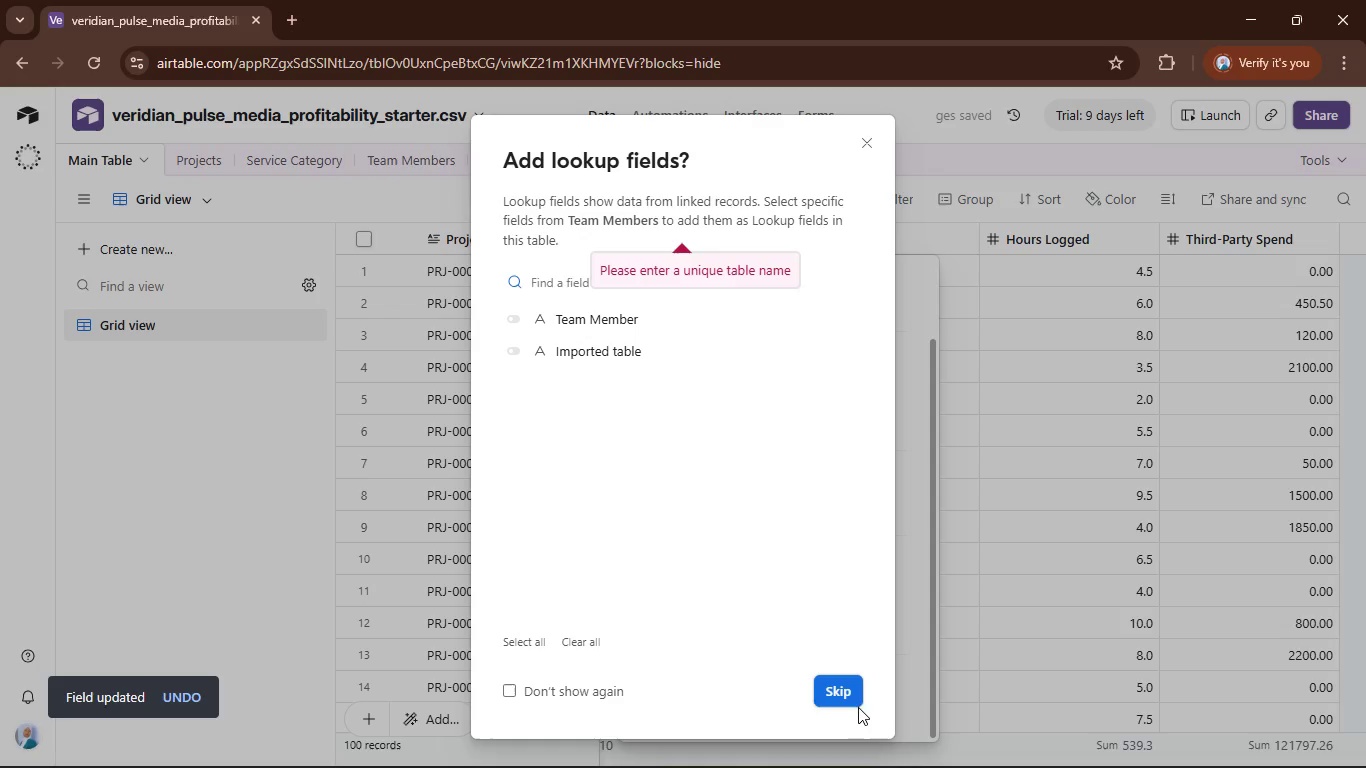 
left_click([849, 693])
 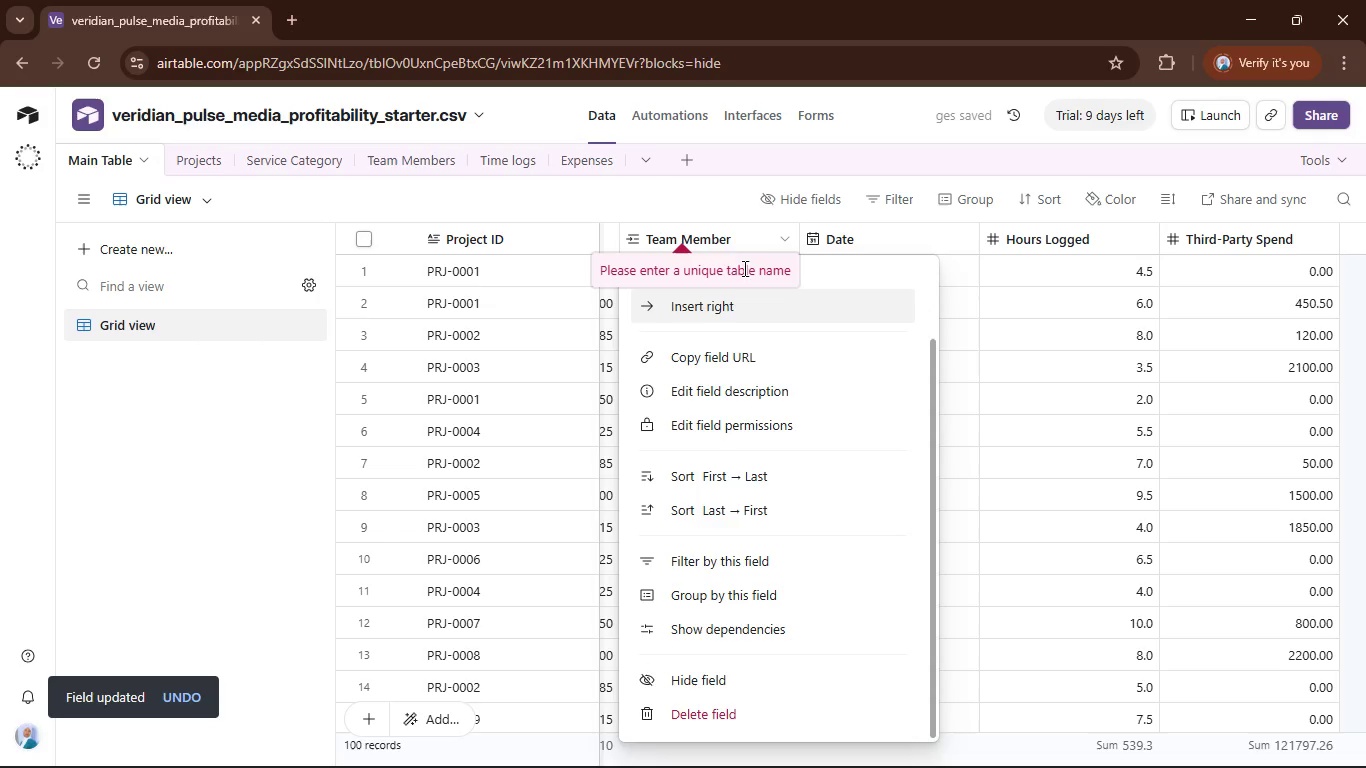 
left_click([717, 190])
 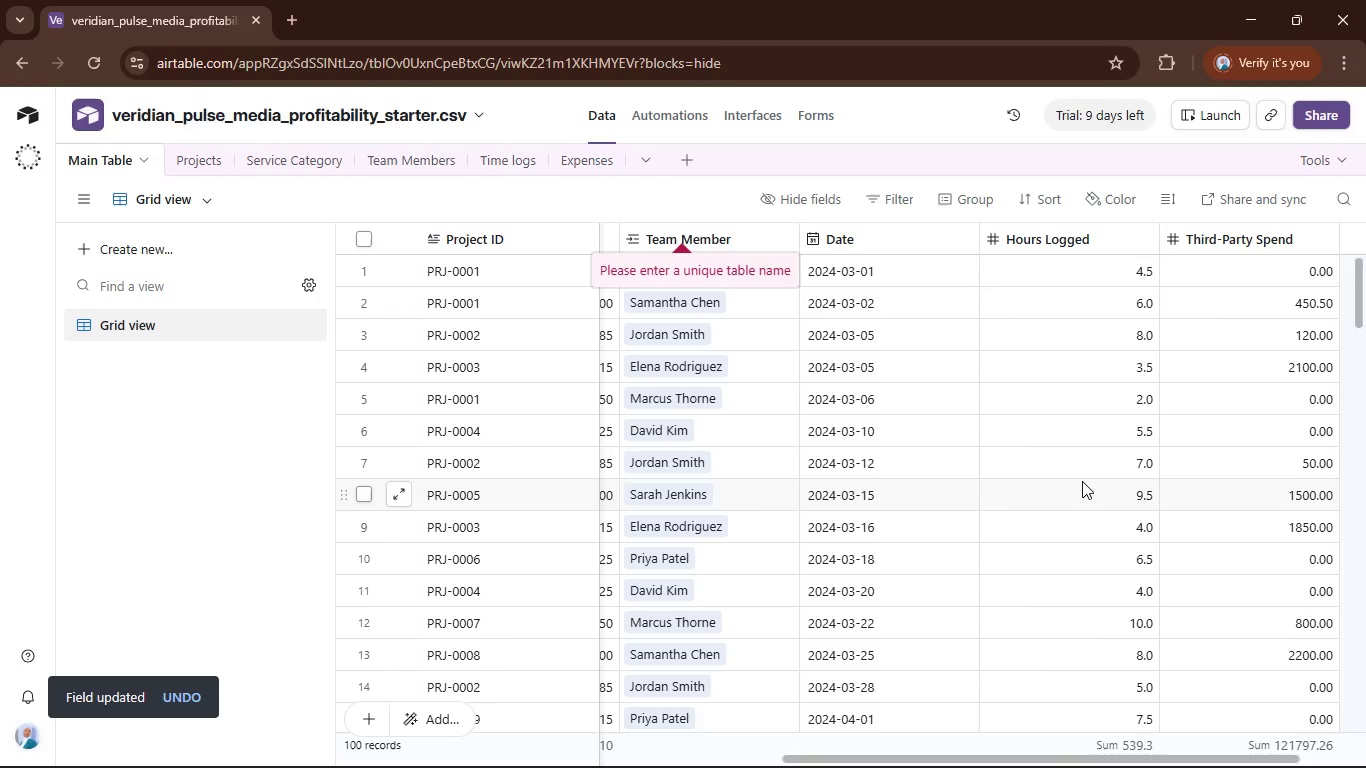 
wait(5.38)
 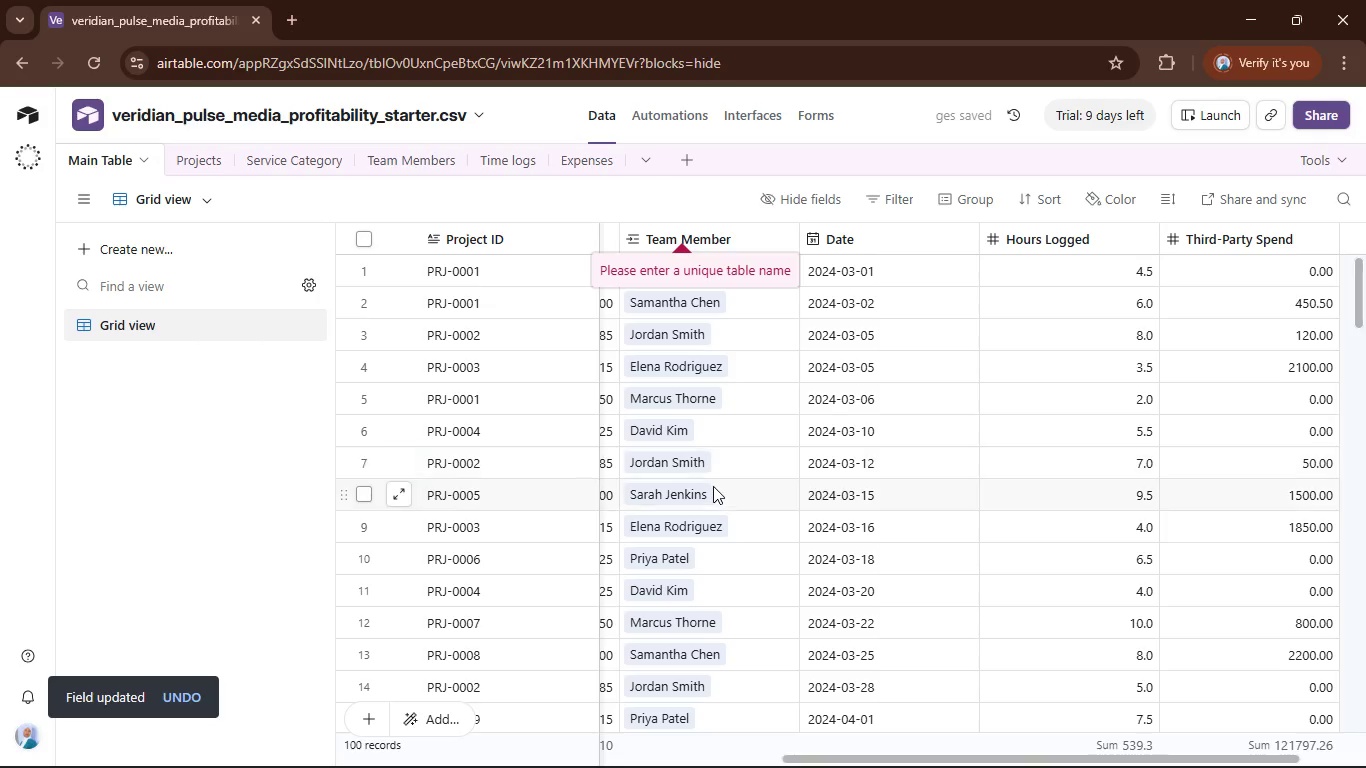 
left_click([1082, 231])
 